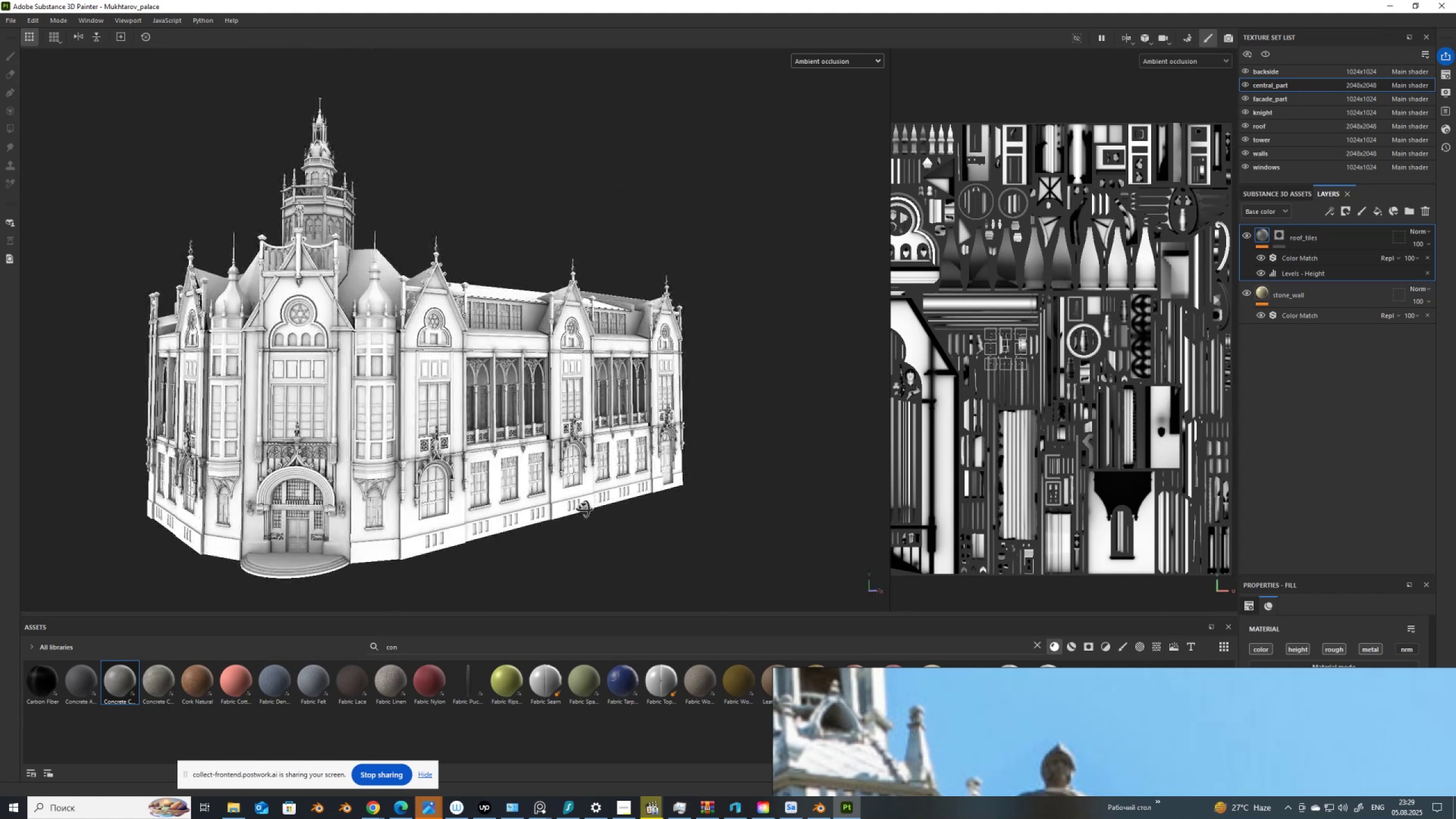 
hold_key(key=AltLeft, duration=1.52)
 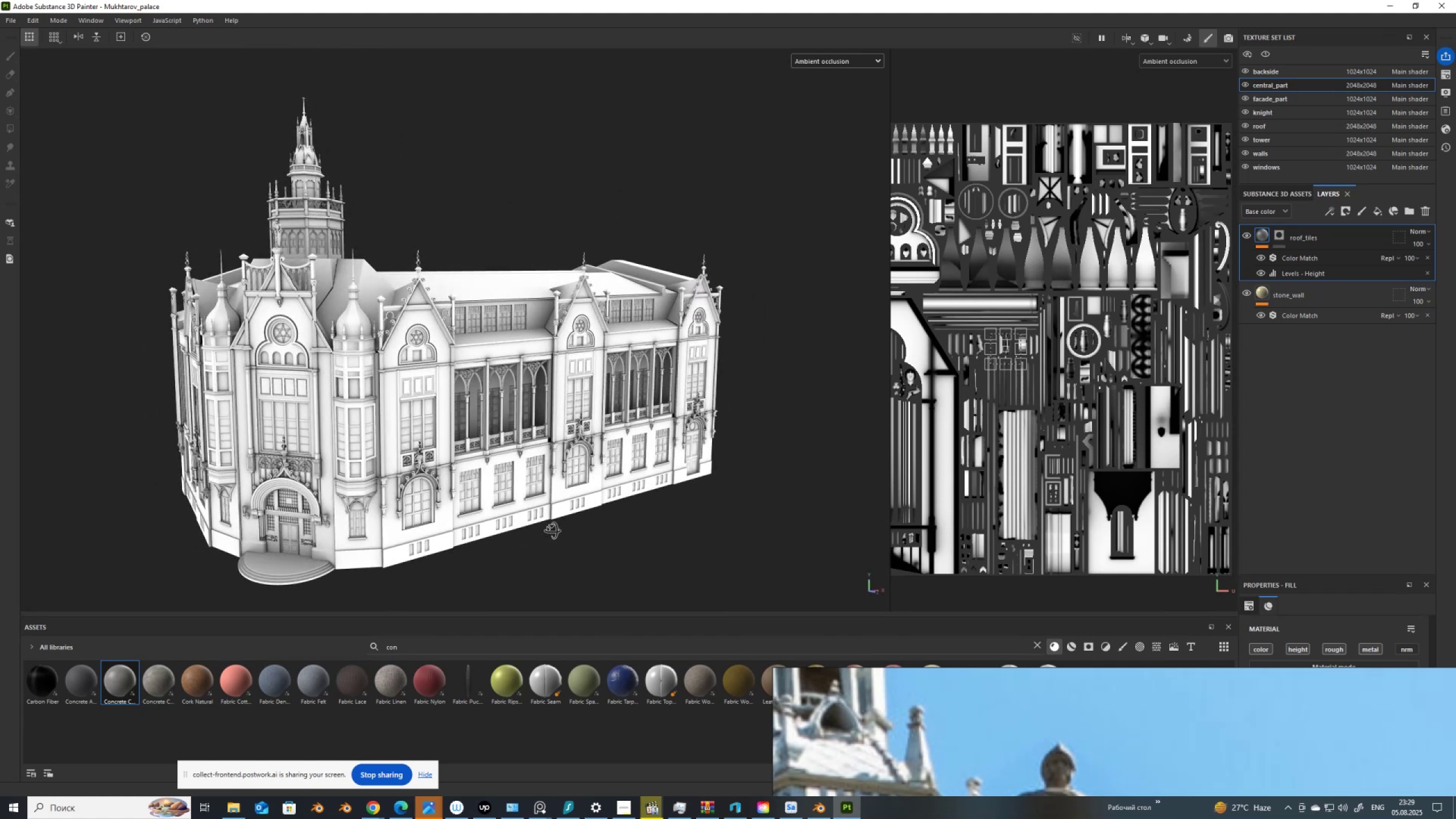 
hold_key(key=AltLeft, duration=1.53)
 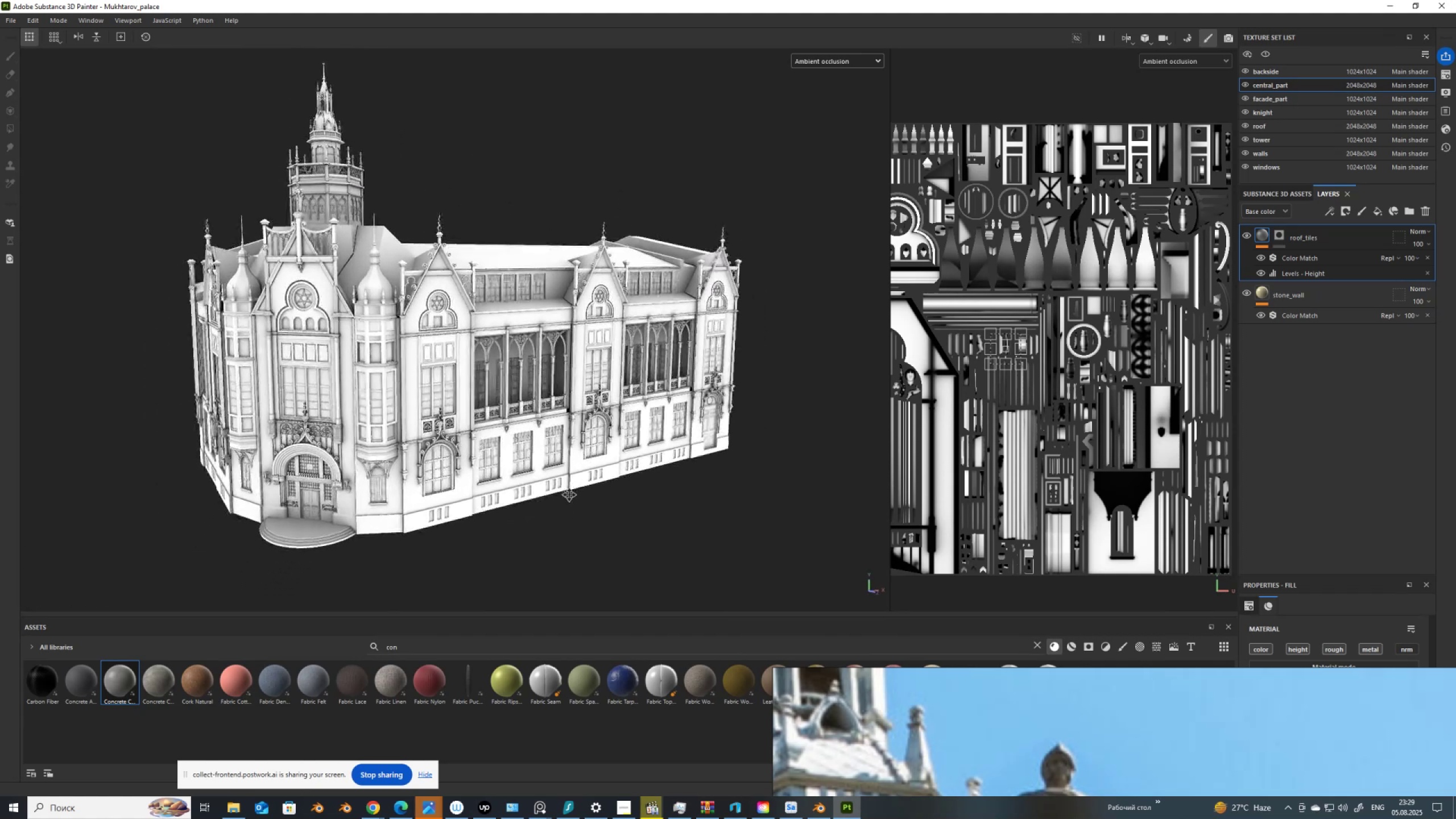 
hold_key(key=AltLeft, duration=1.39)
 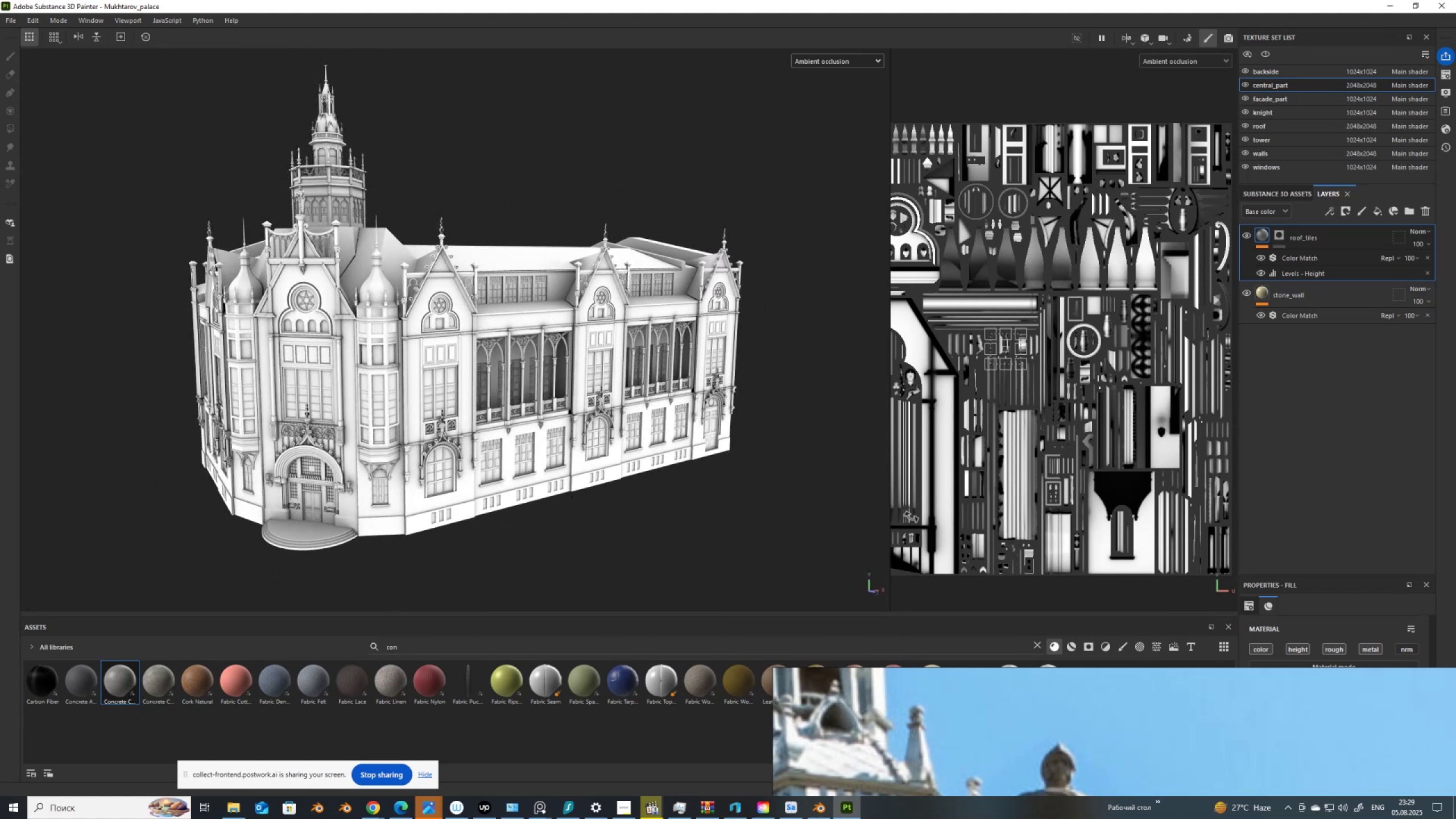 
scroll: coordinate [1005, 453], scroll_direction: down, amount: 3.0
 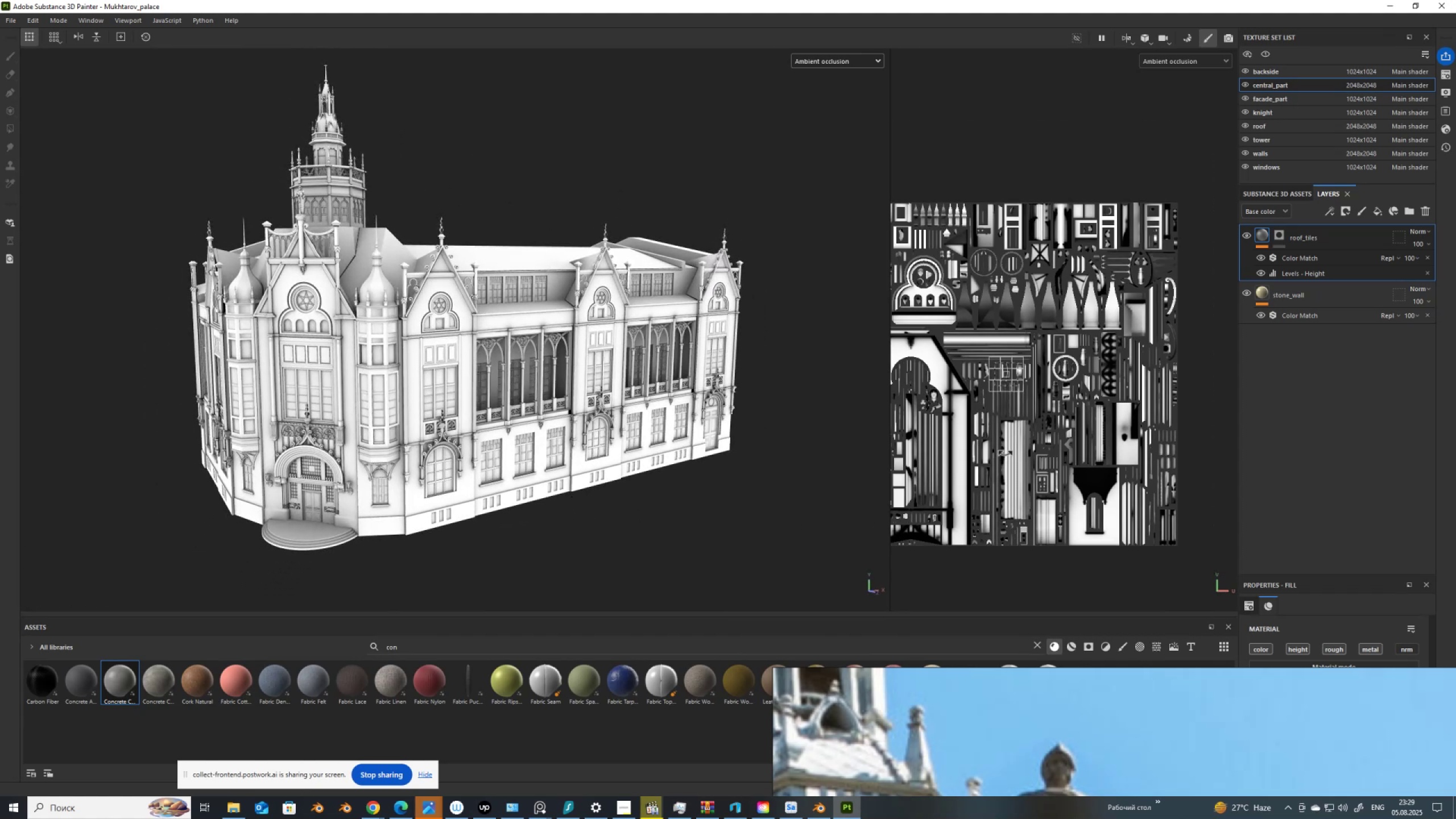 
key(F)
 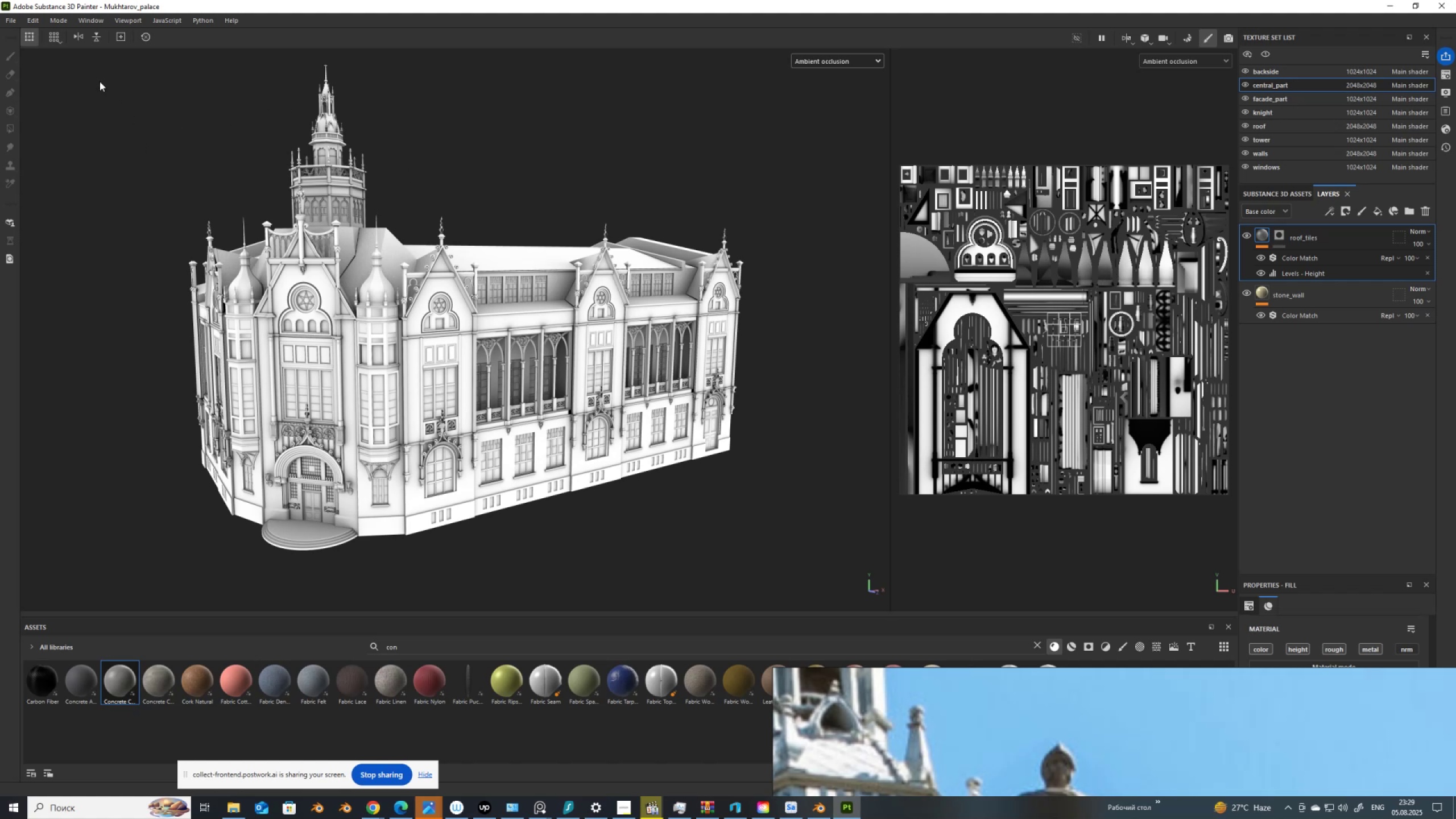 
wait(5.04)
 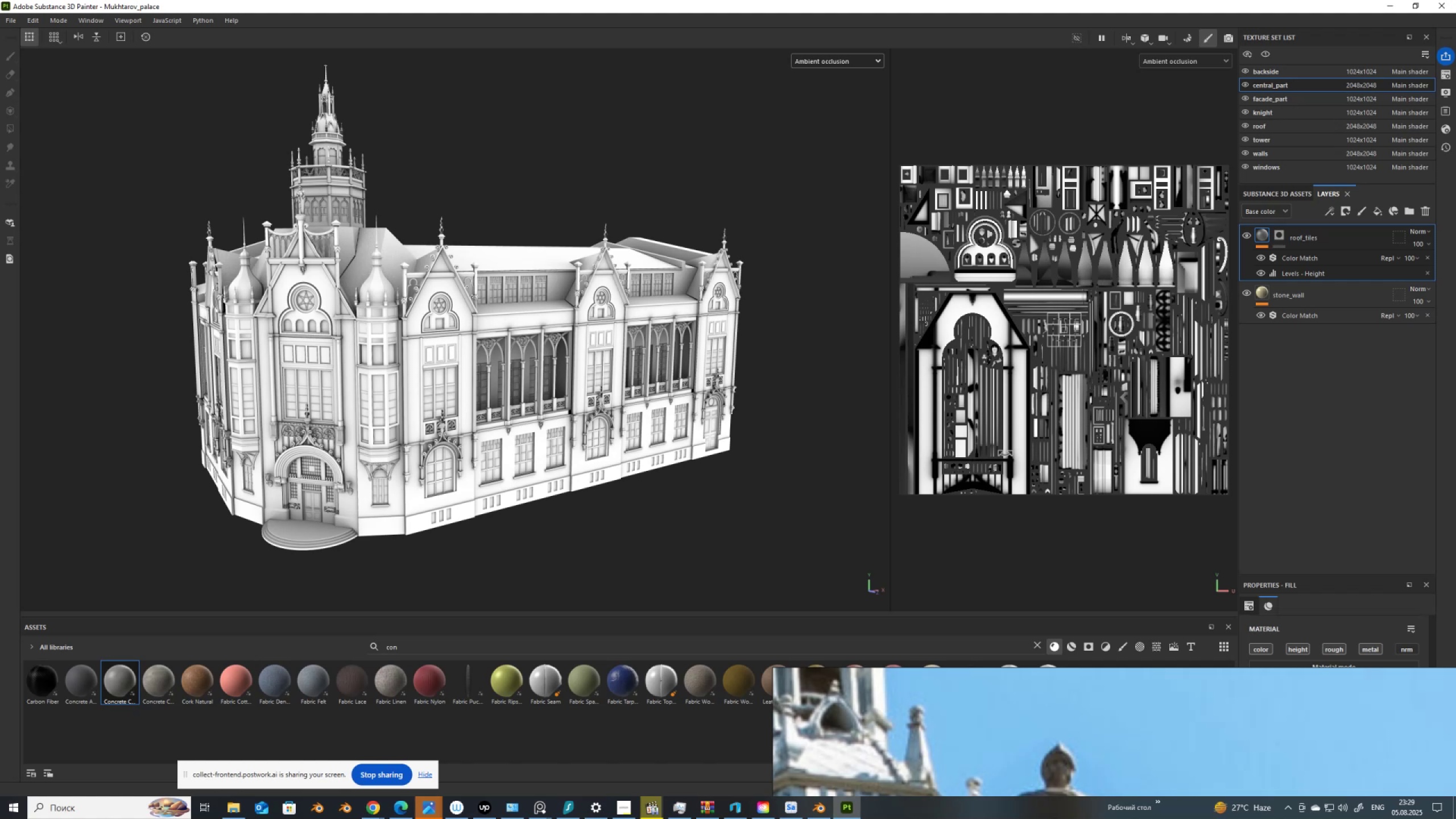 
key(PrintScreen)
 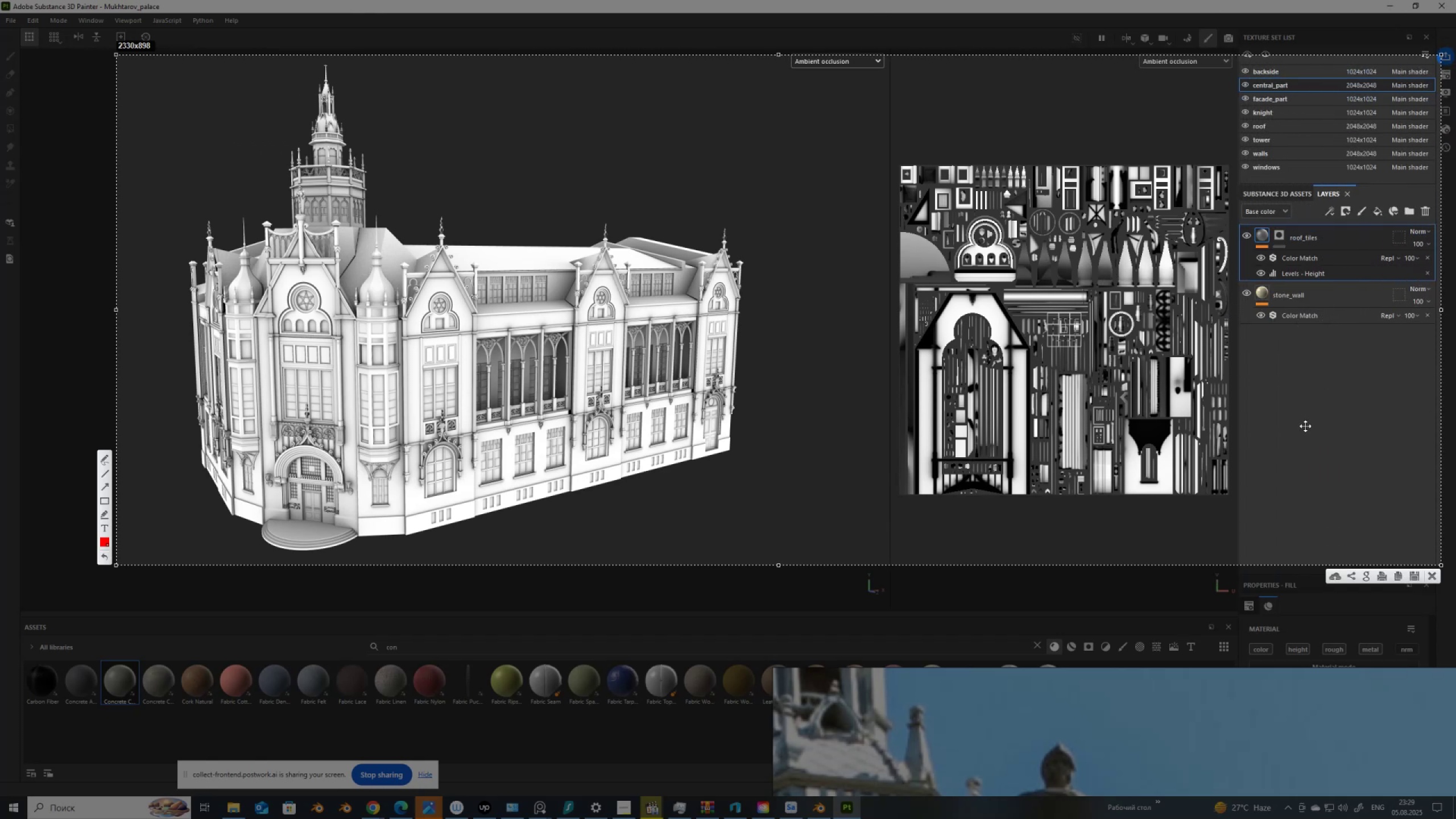 
wait(20.06)
 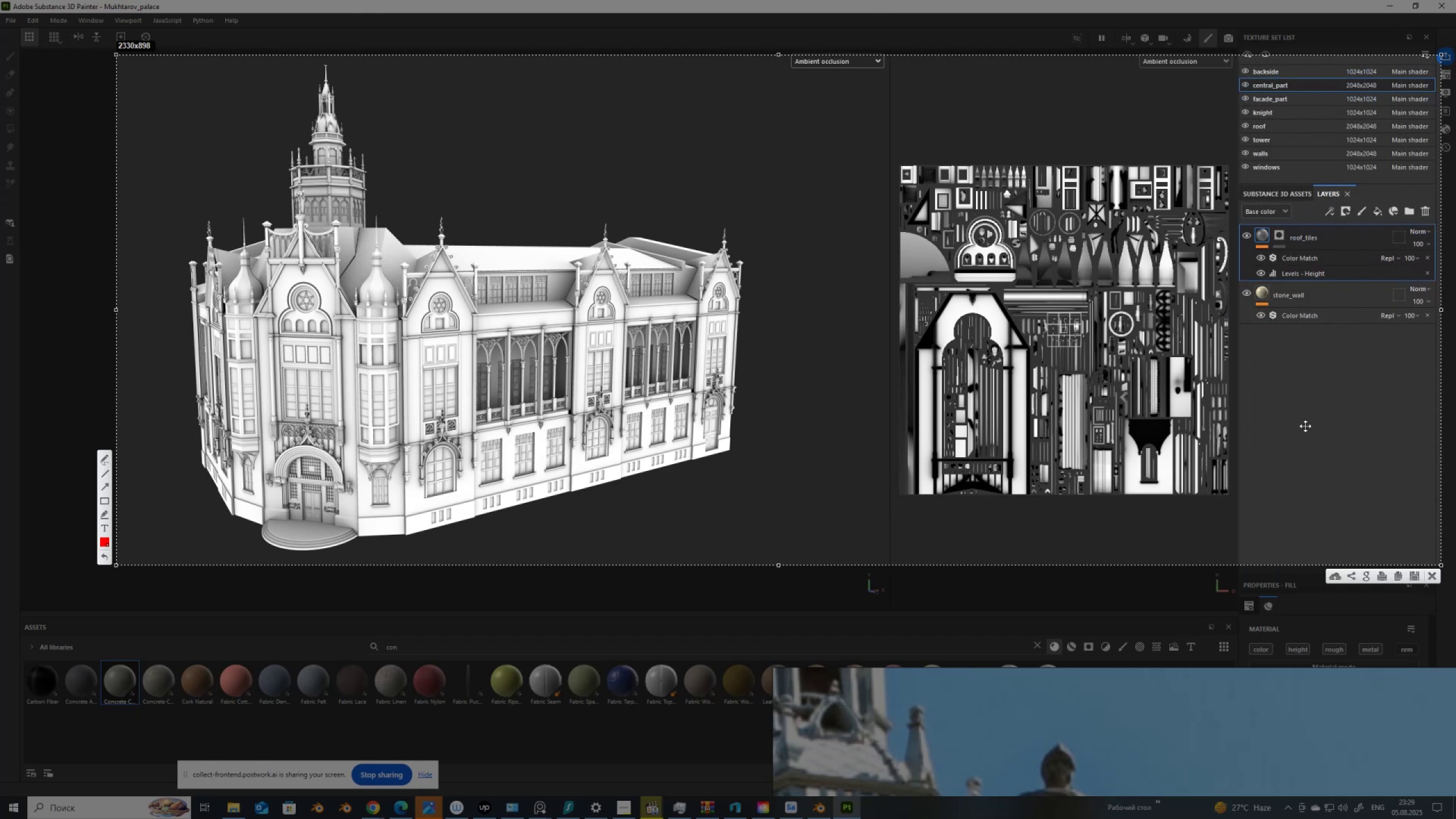 
left_click([1415, 575])
 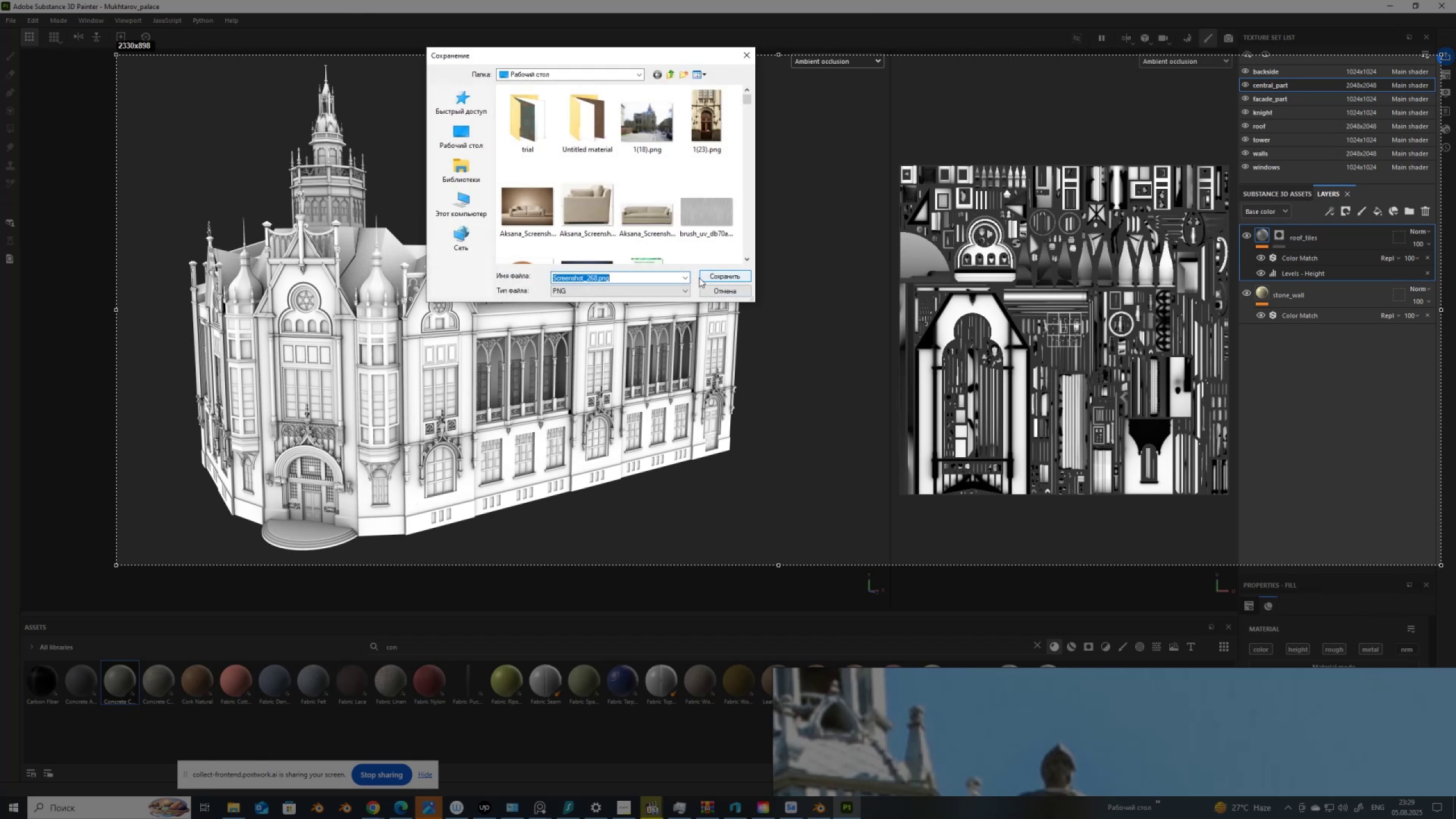 
left_click([716, 278])
 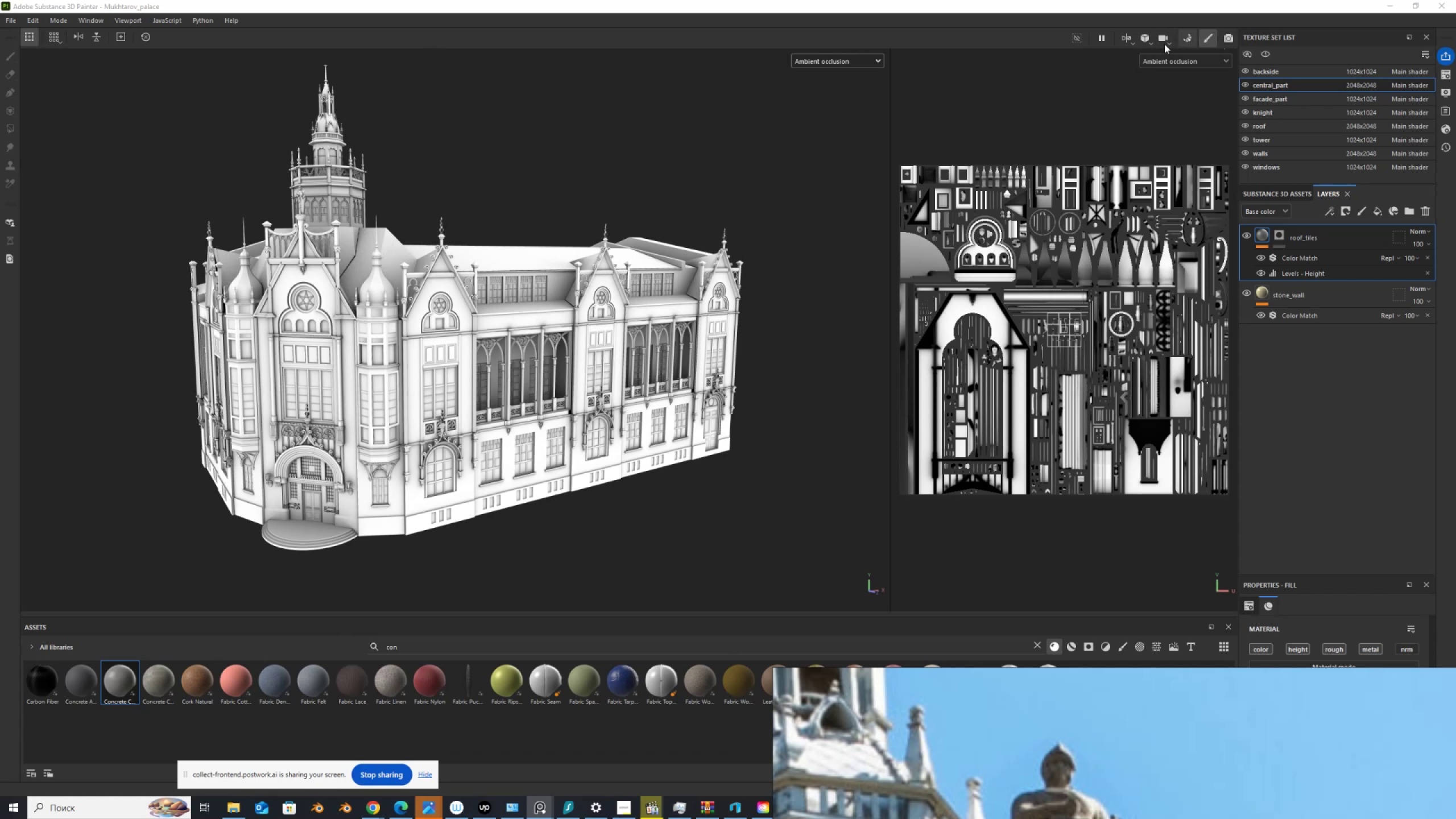 
wait(5.08)
 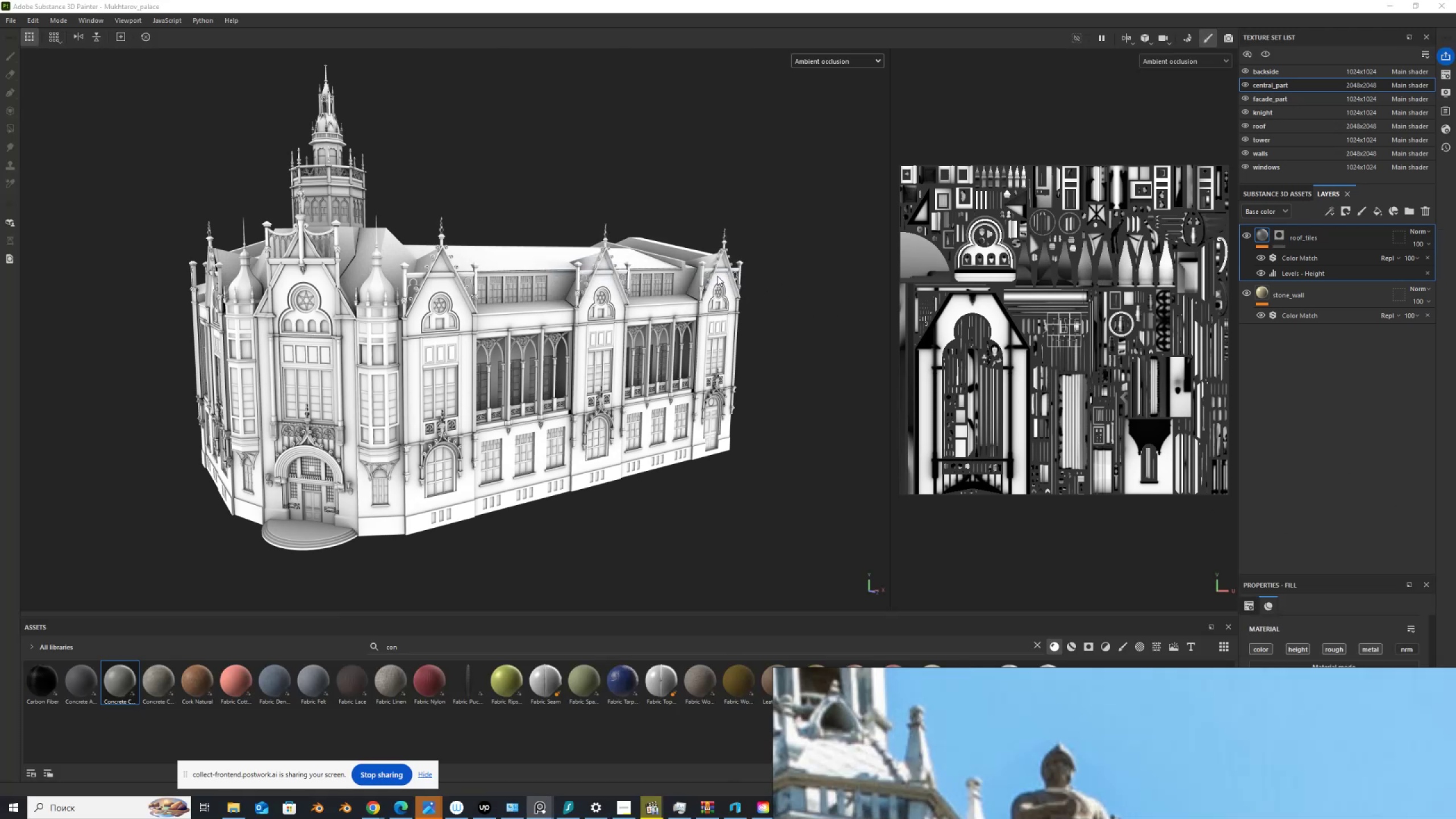 
left_click([559, 197])
 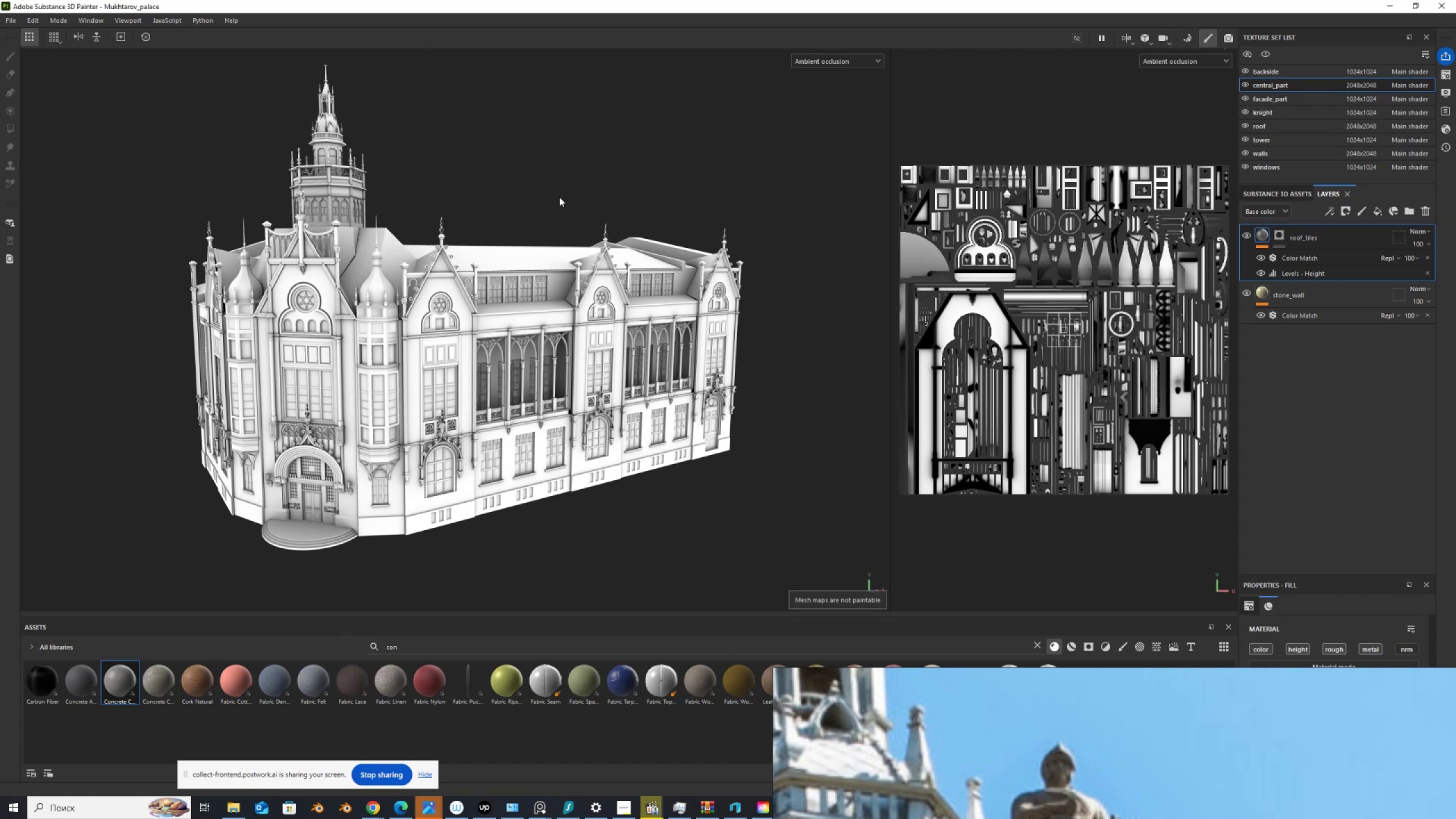 
key(M)
 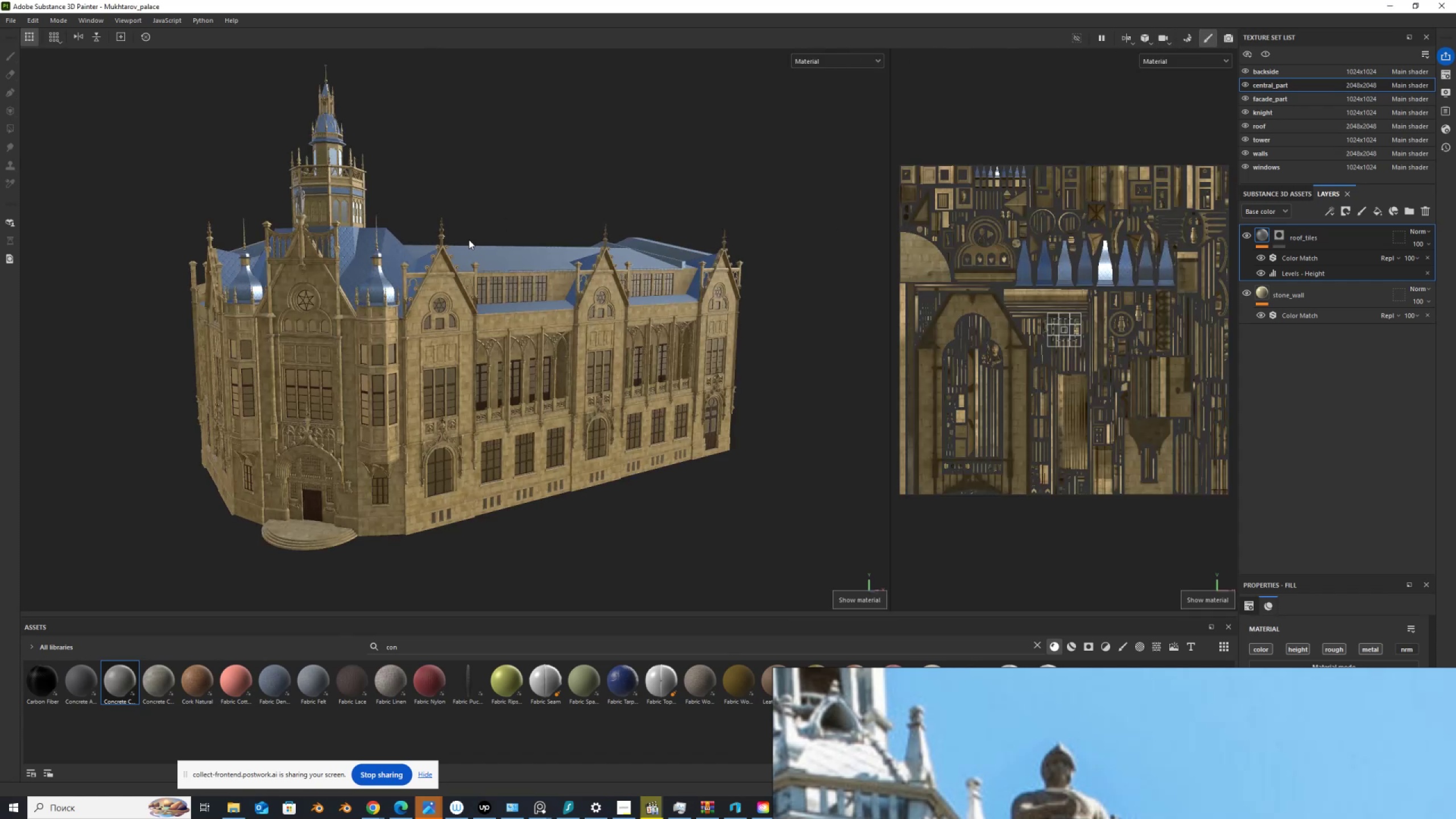 
scroll: coordinate [467, 242], scroll_direction: down, amount: 2.0
 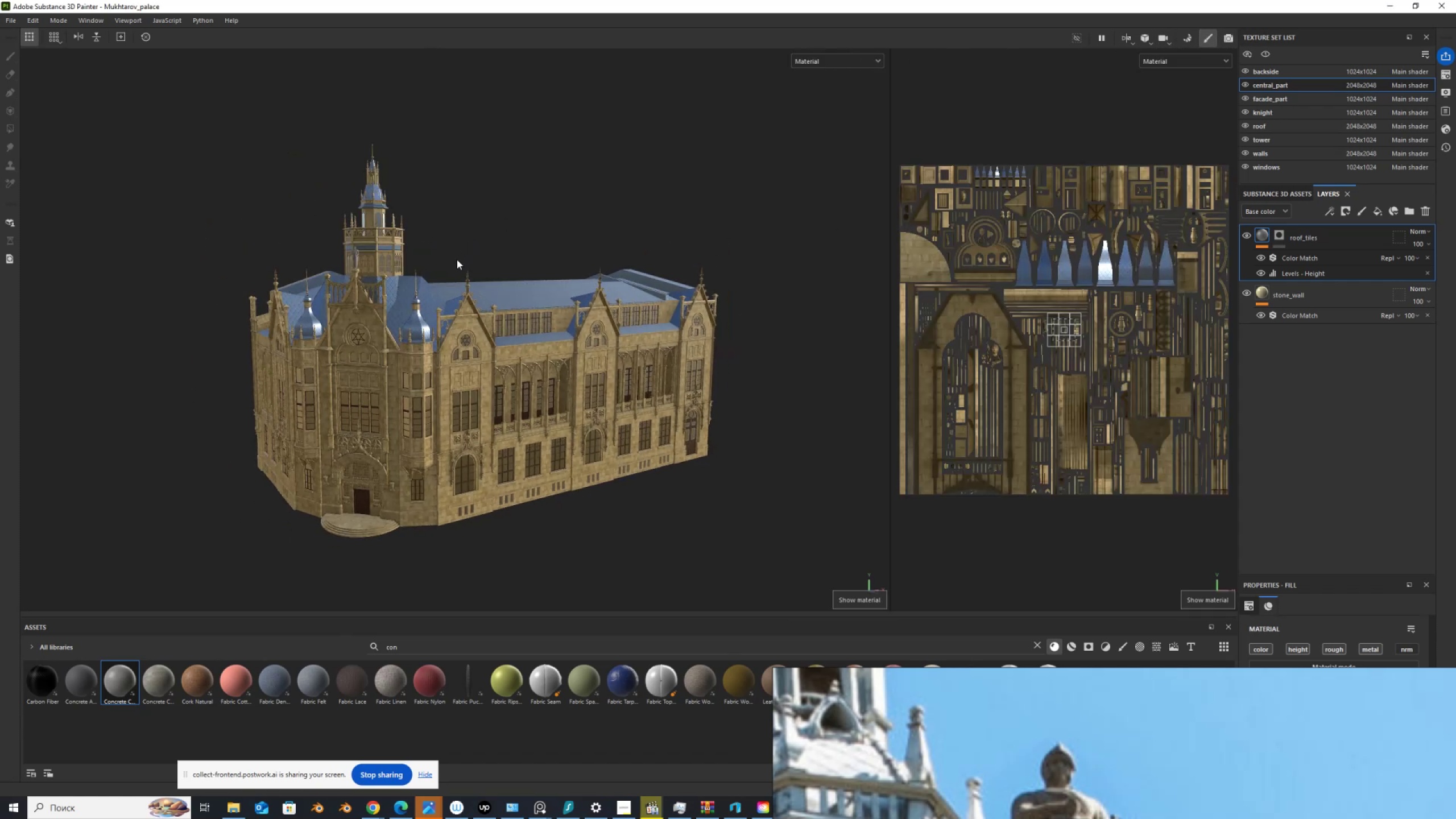 
hold_key(key=AltLeft, duration=1.54)
 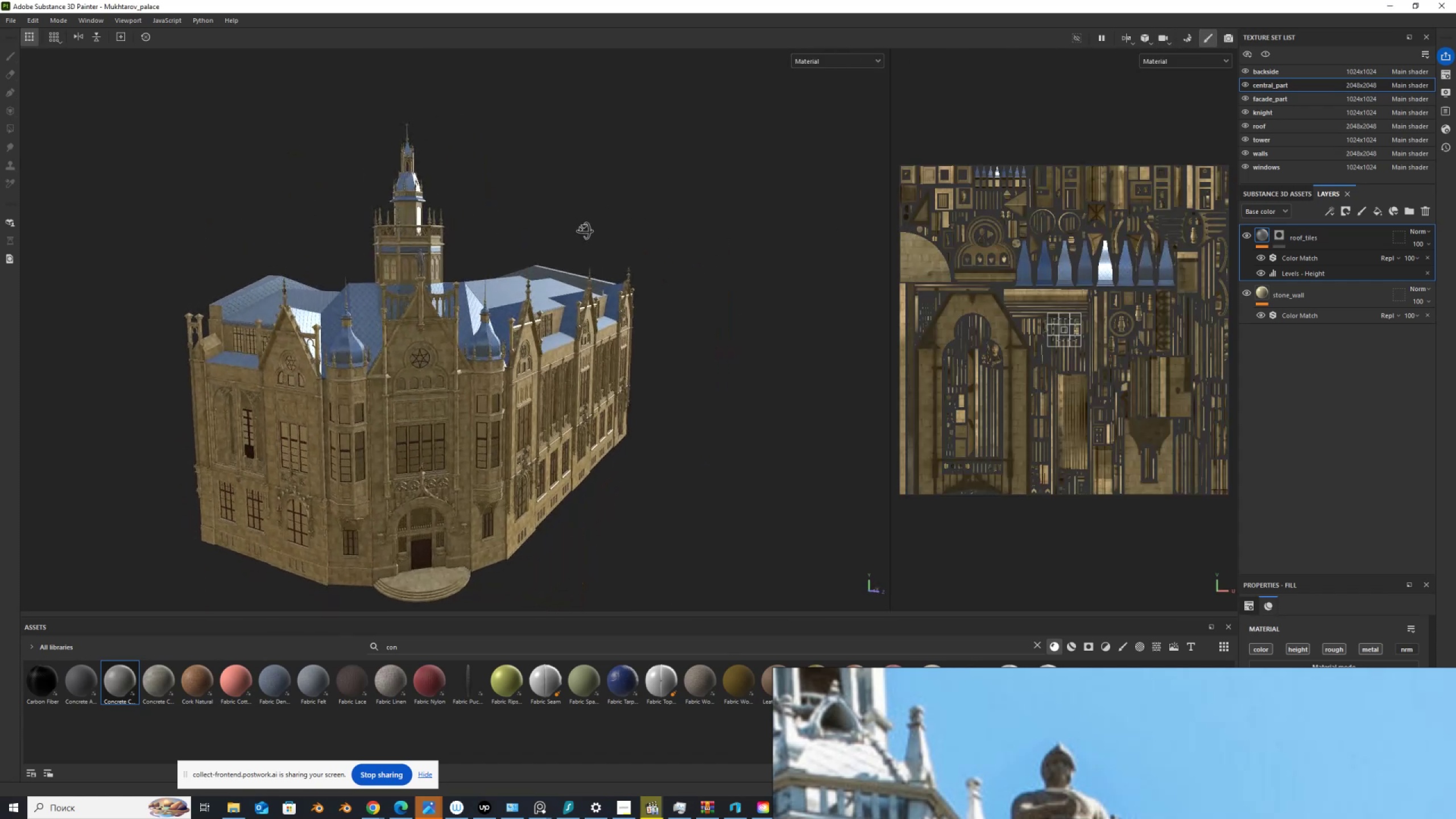 
hold_key(key=AltLeft, duration=1.51)
 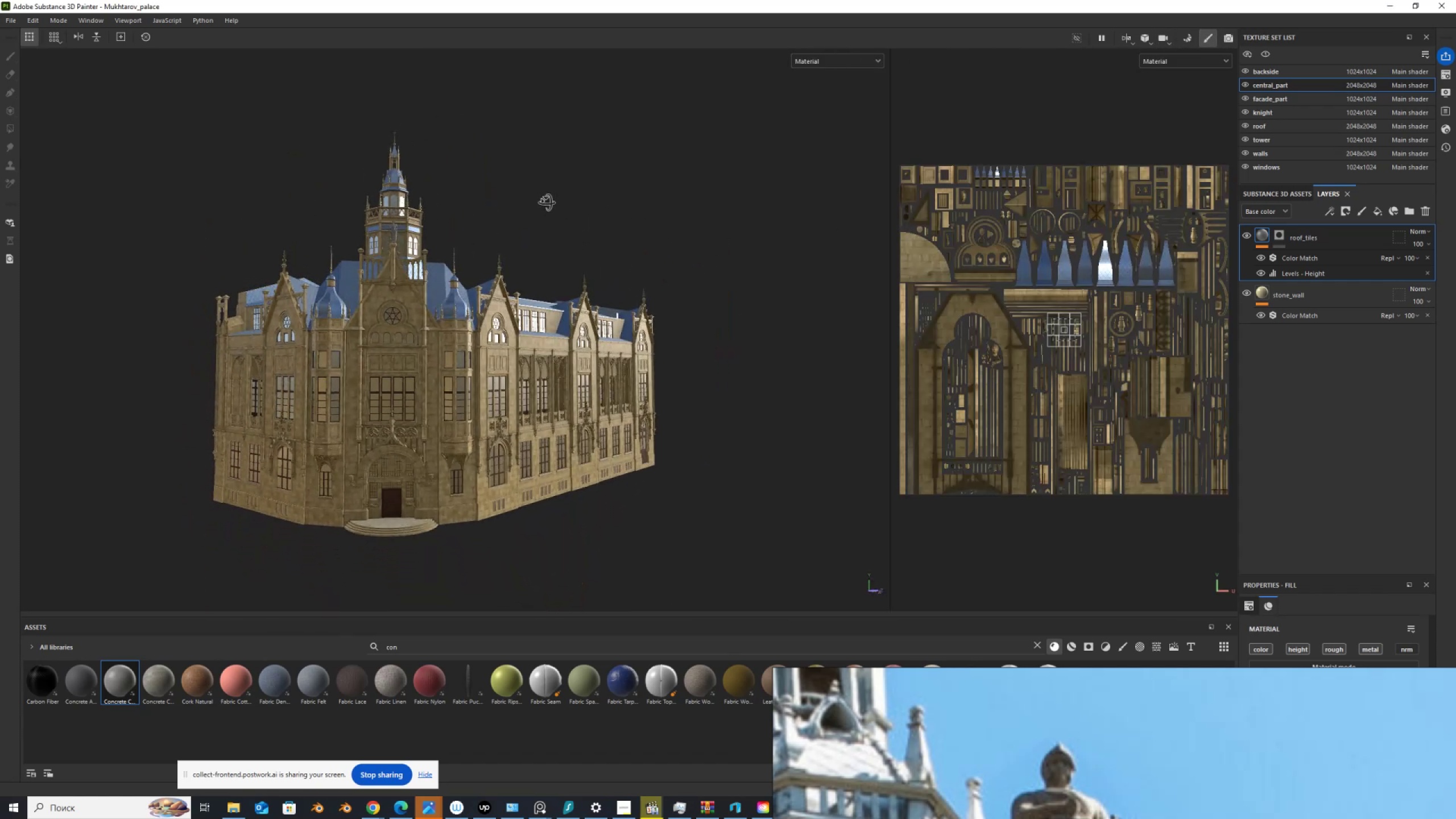 
hold_key(key=AltLeft, duration=1.07)
 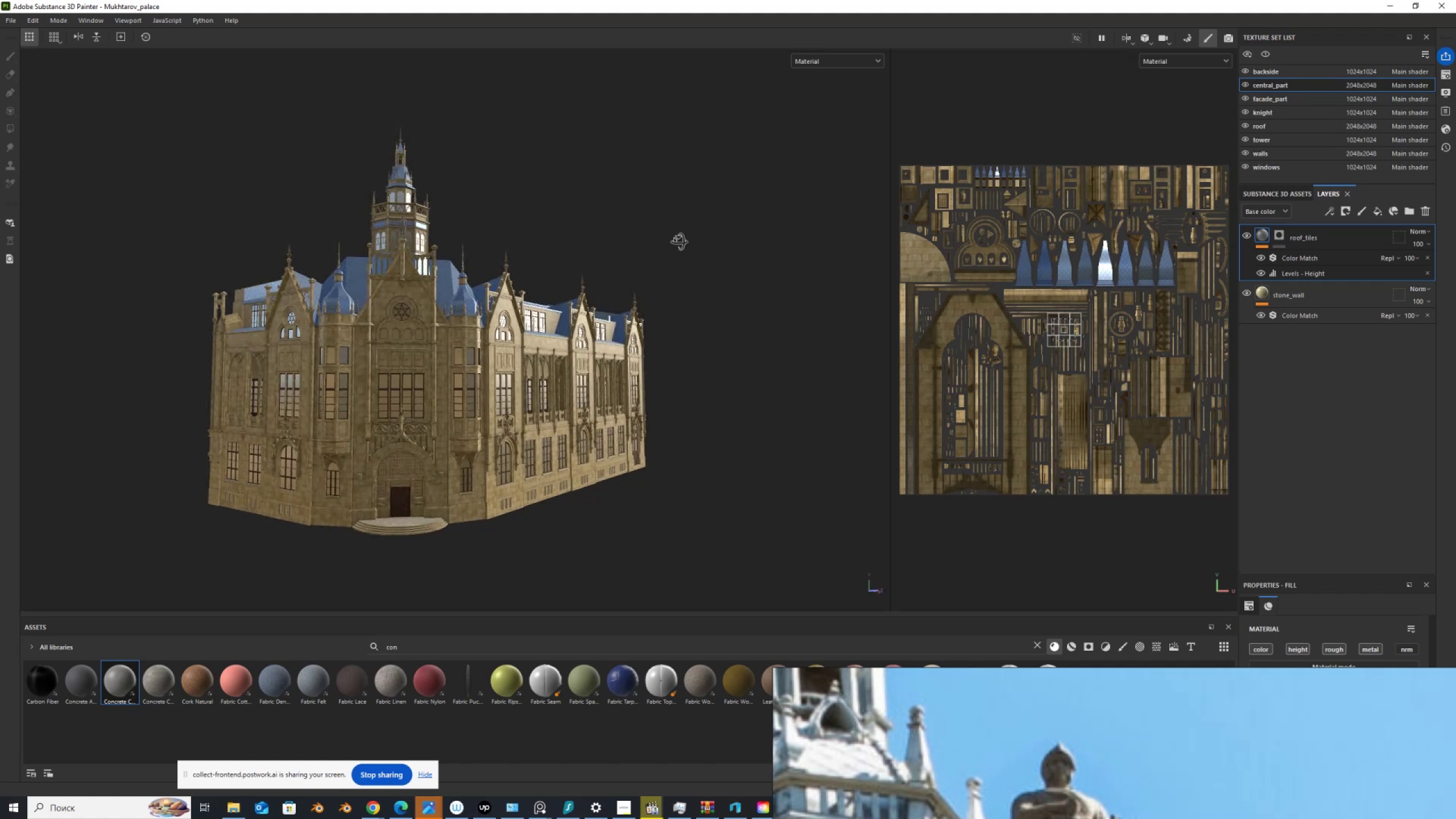 
hold_key(key=ShiftLeft, duration=1.54)
 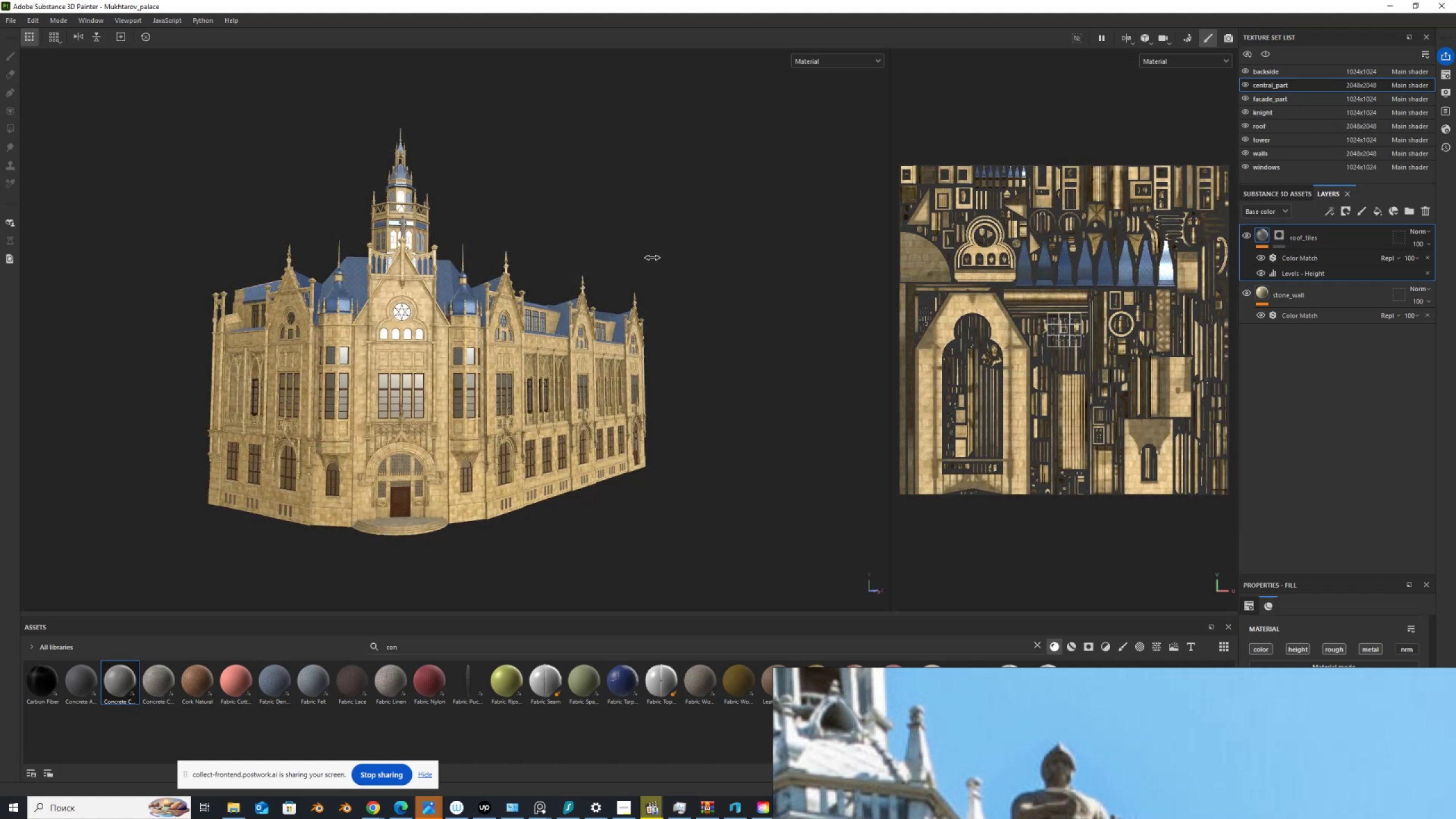 
key(Shift+ShiftLeft)
 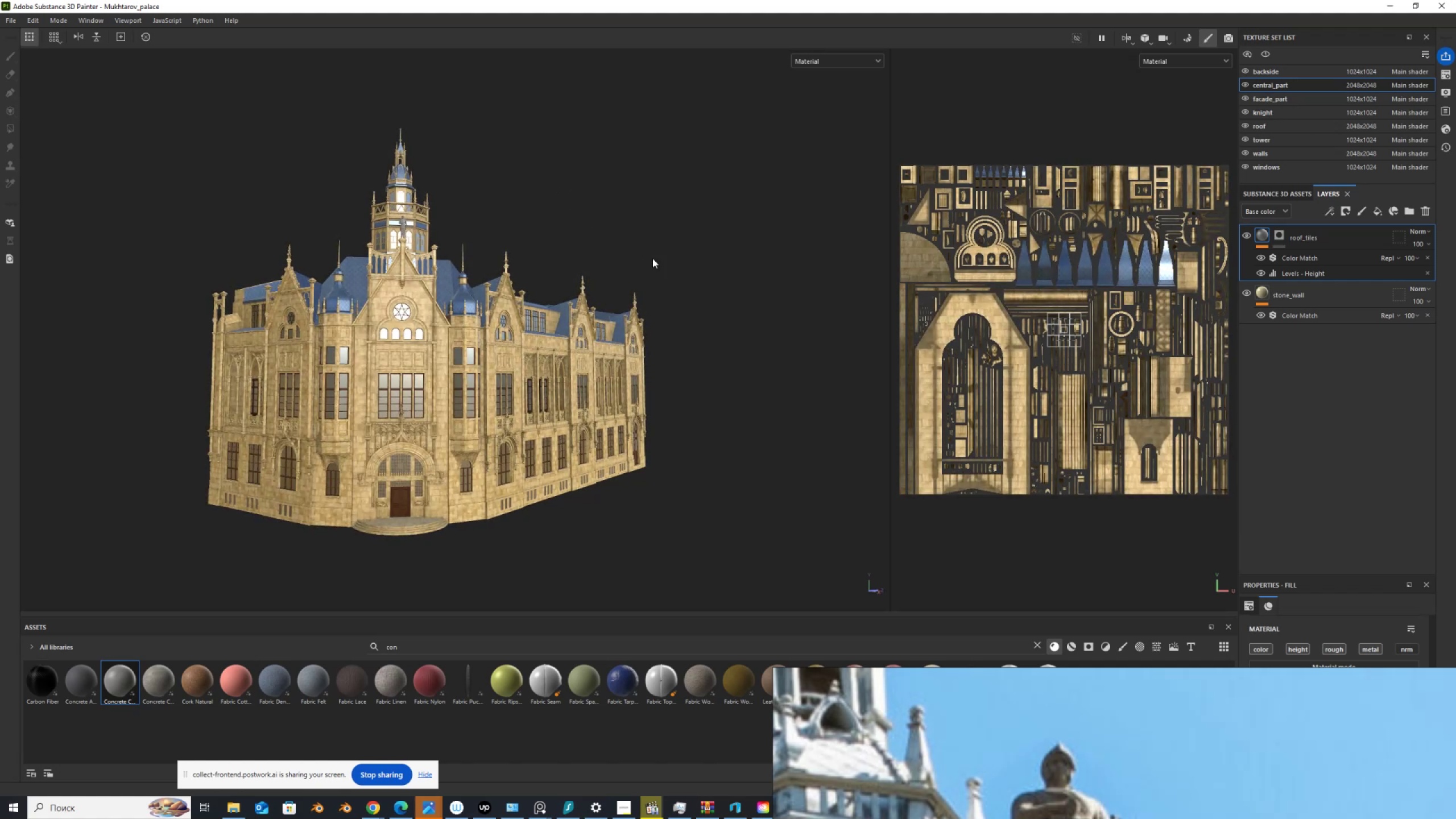 
key(Shift+ShiftLeft)
 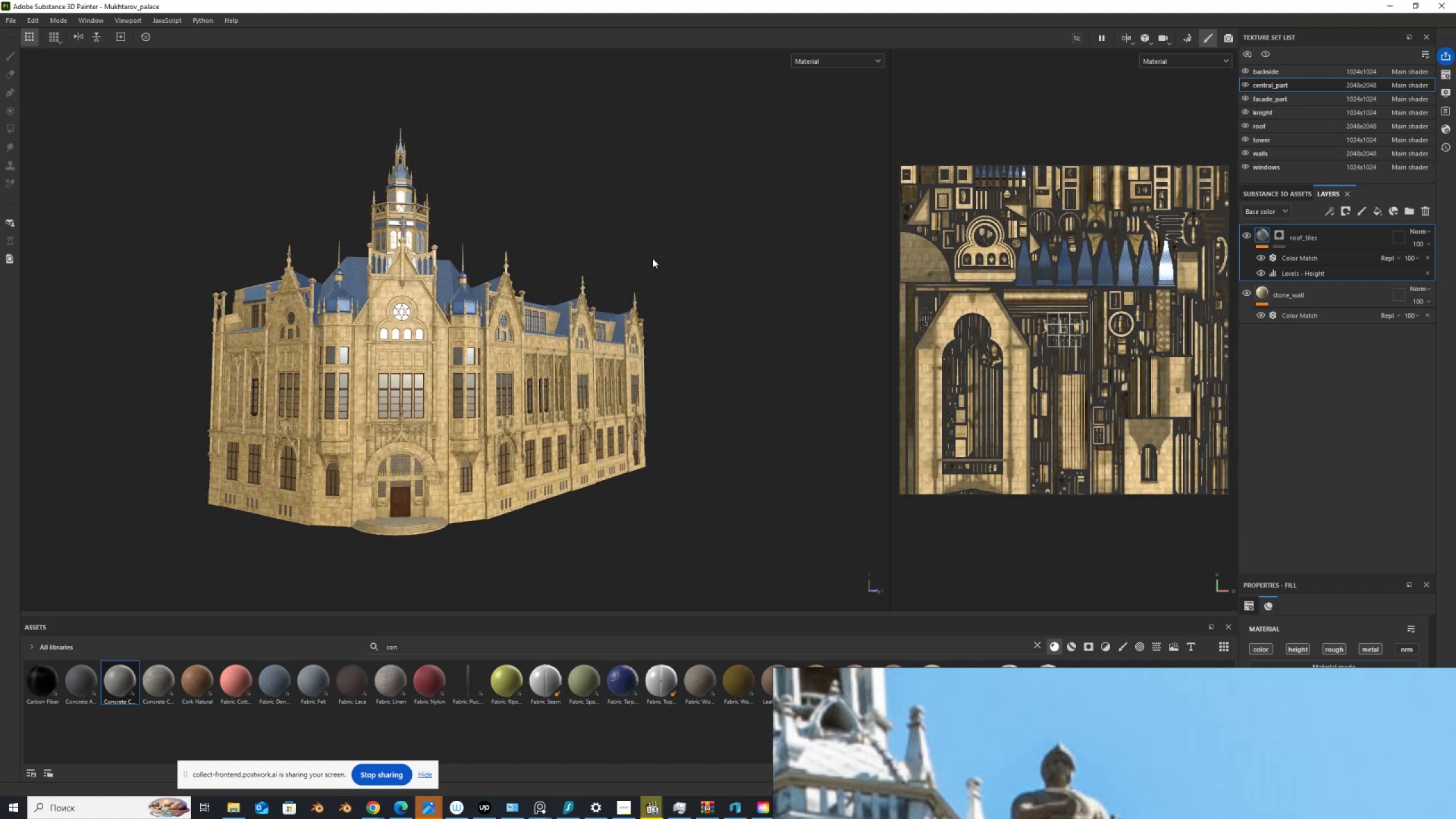 
hold_key(key=AltLeft, duration=1.51)
 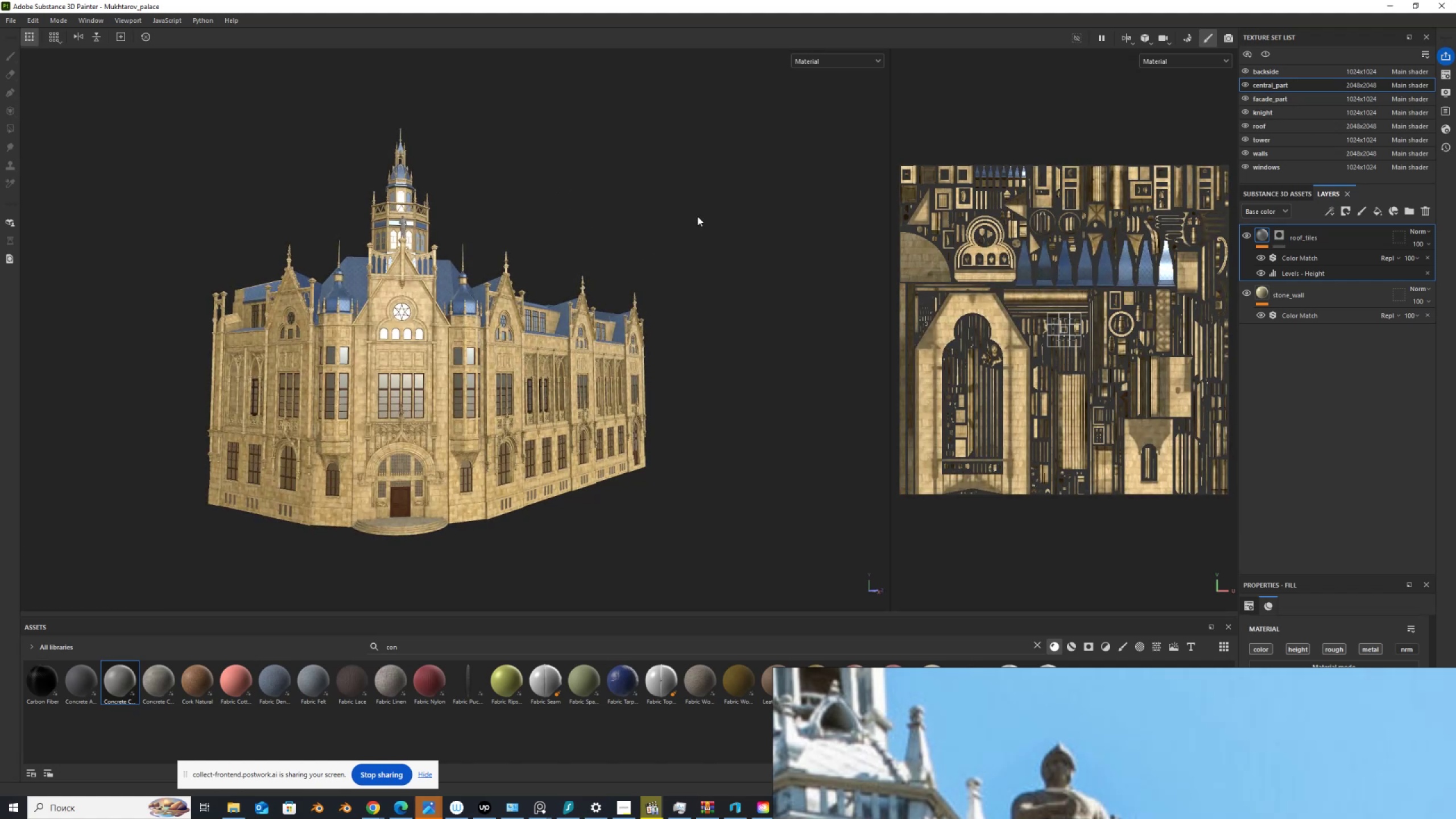 
scroll: coordinate [673, 211], scroll_direction: up, amount: 2.0
 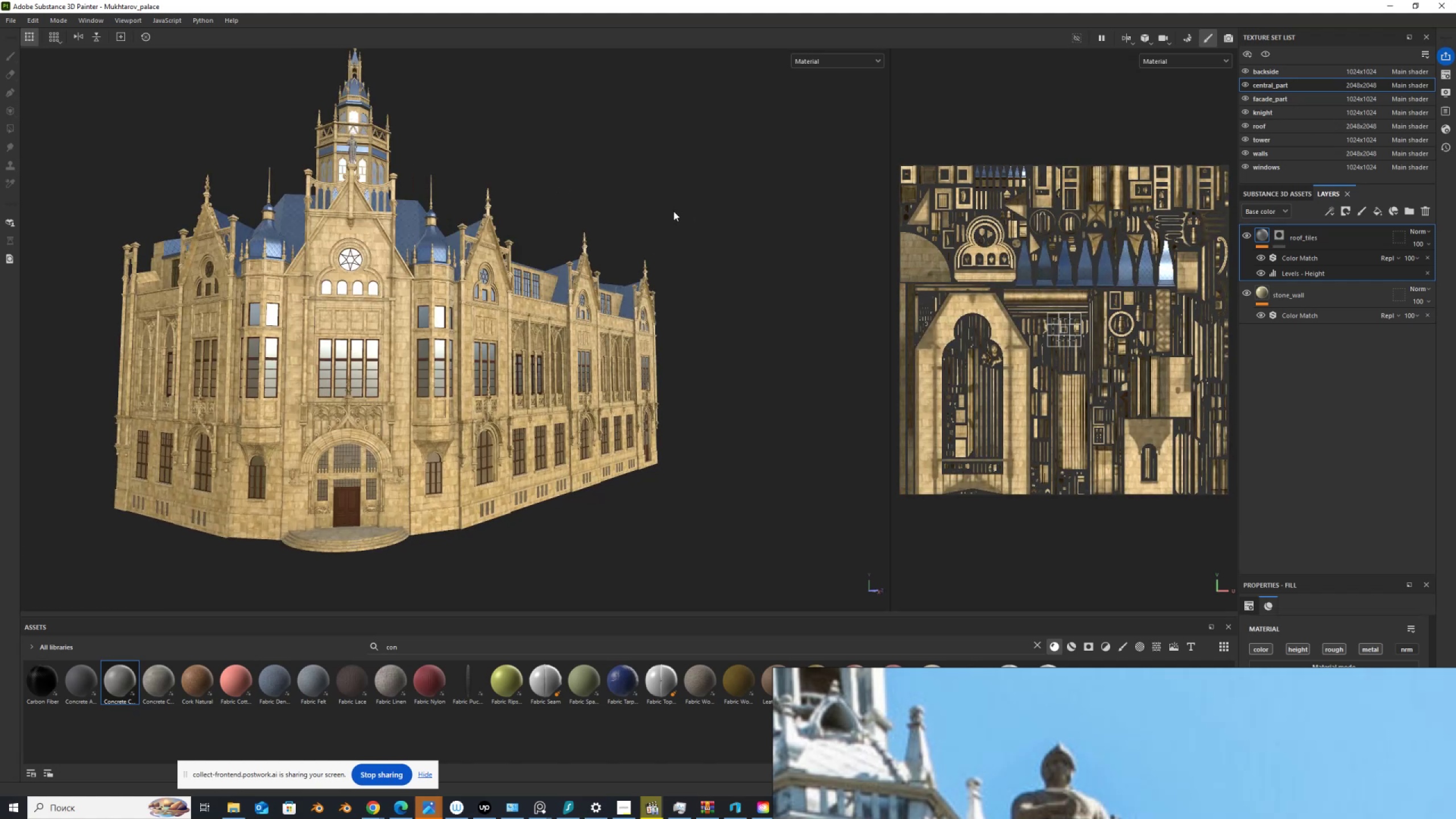 
hold_key(key=AltLeft, duration=1.53)
 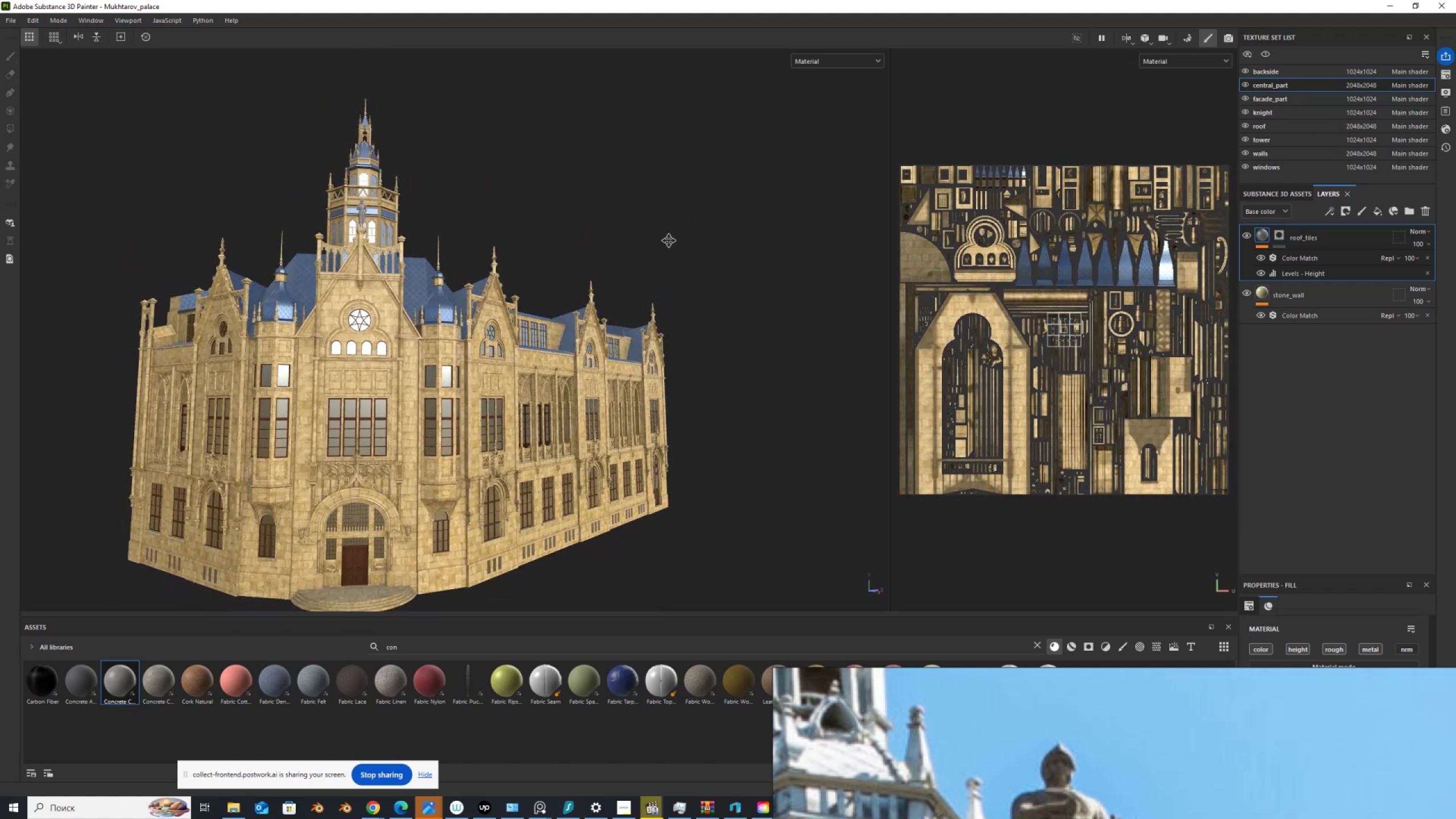 
hold_key(key=AltLeft, duration=1.52)
 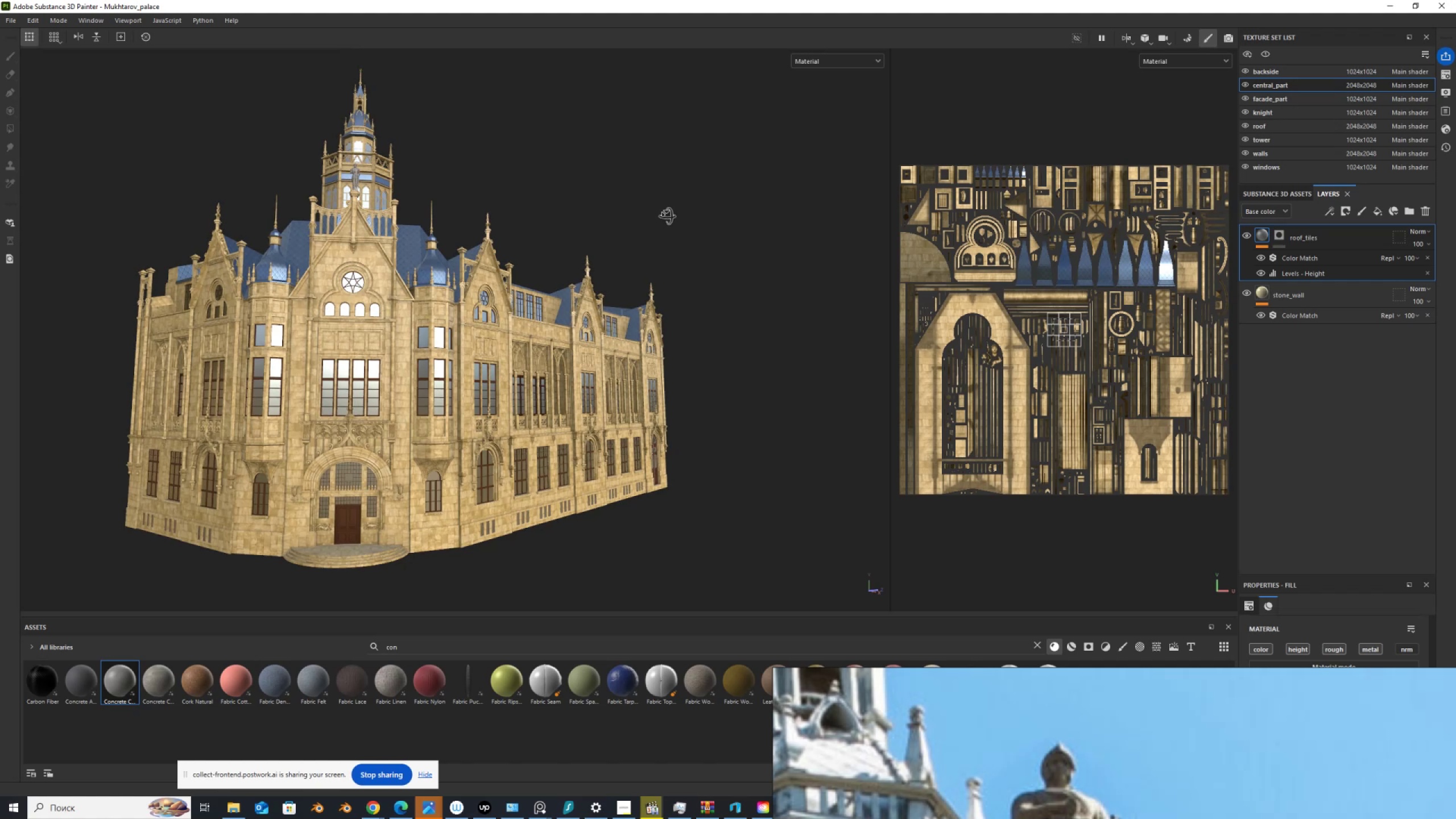 
hold_key(key=AltLeft, duration=1.01)
 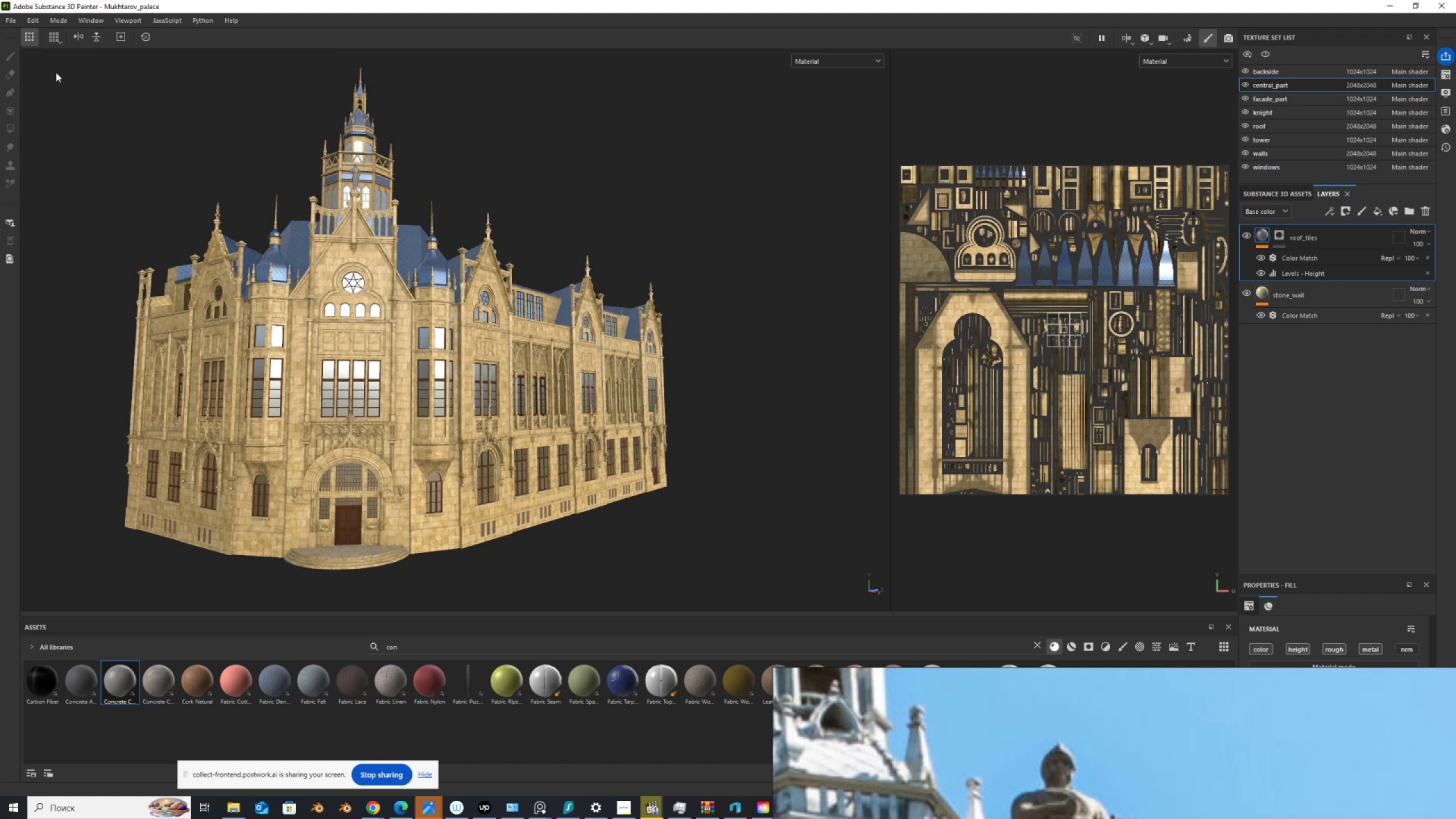 
key(Numpad5)
 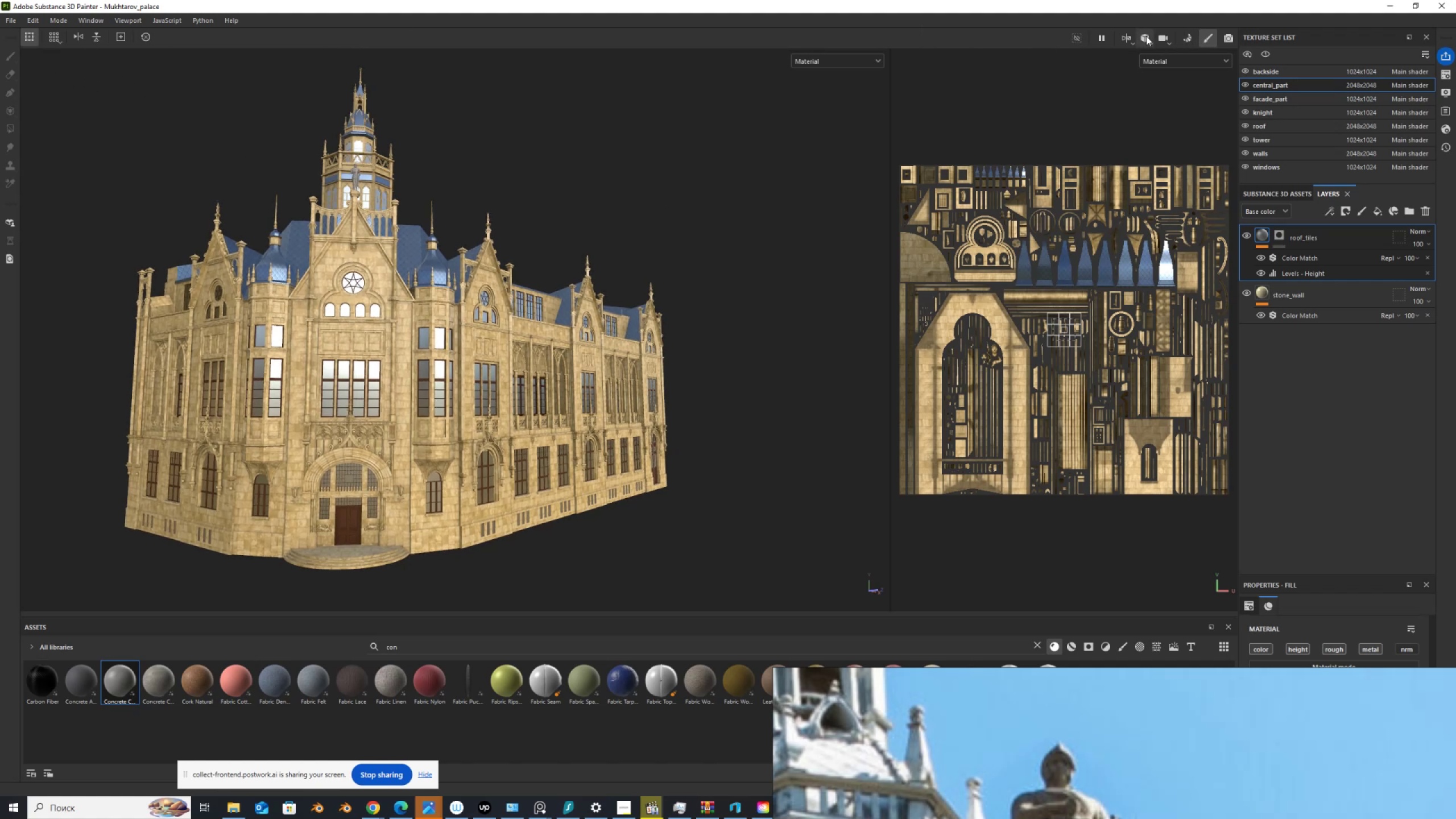 
left_click([1164, 37])
 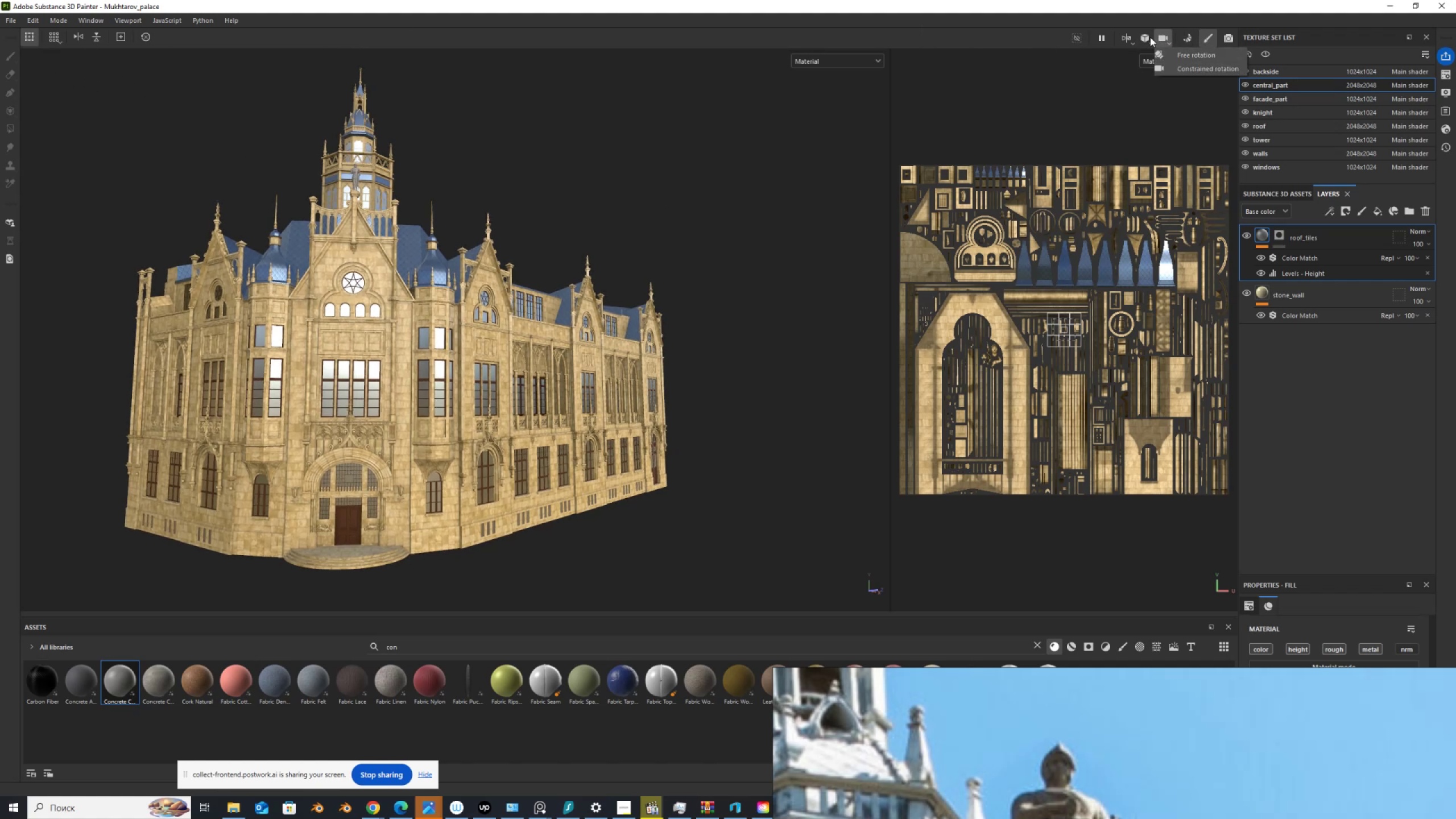 
double_click([1150, 37])
 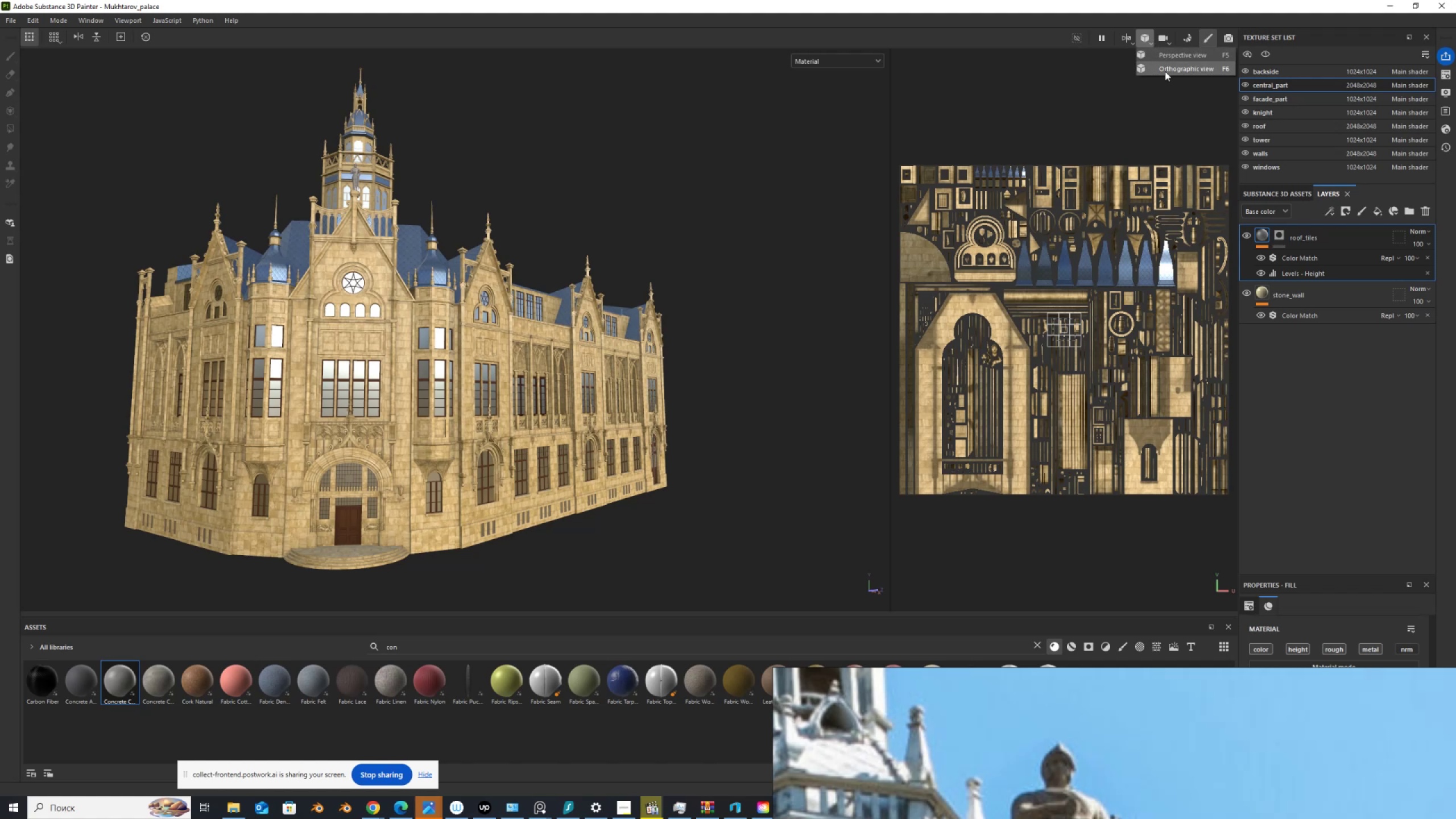 
left_click([1165, 67])
 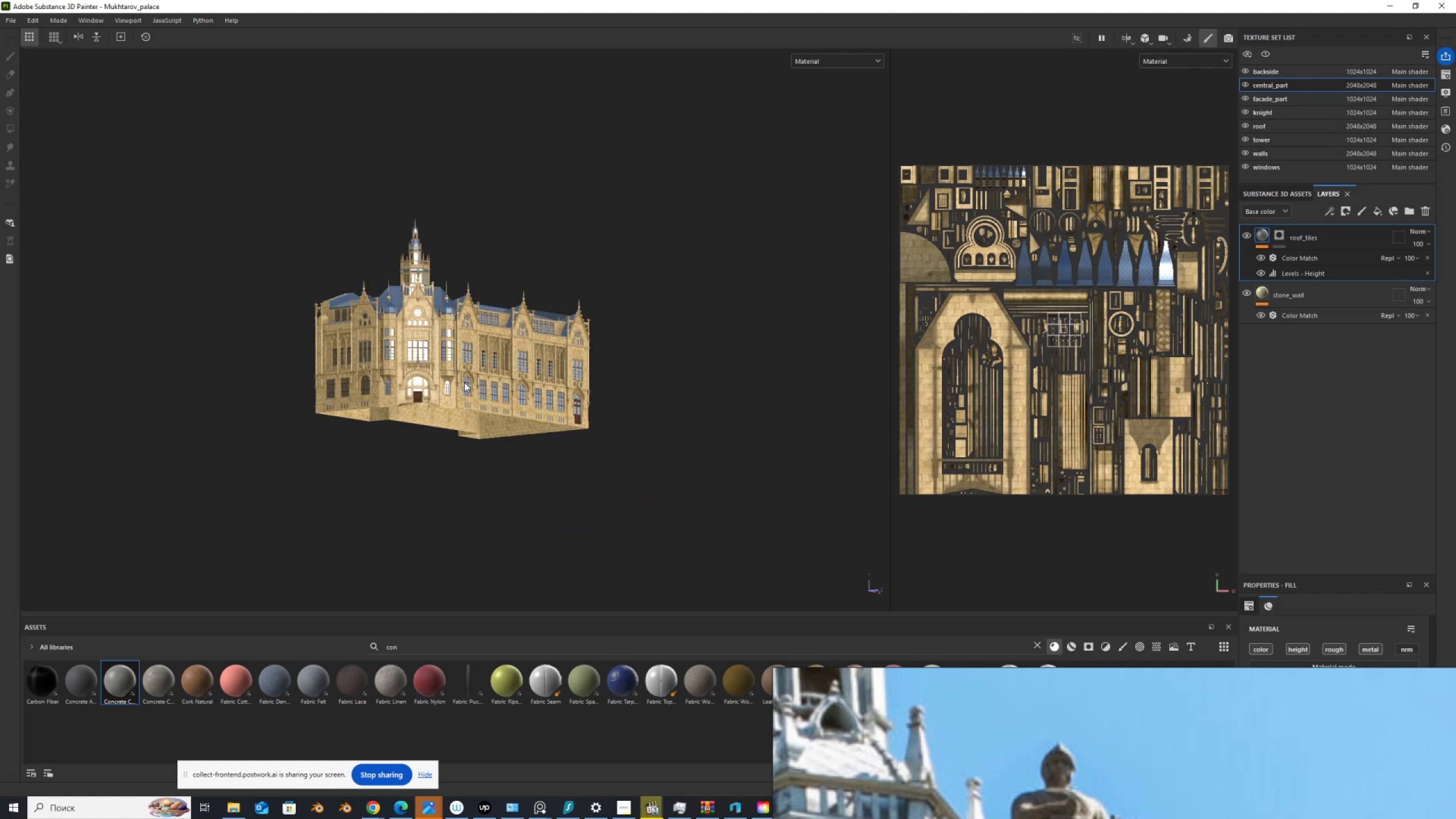 
scroll: coordinate [463, 354], scroll_direction: up, amount: 6.0
 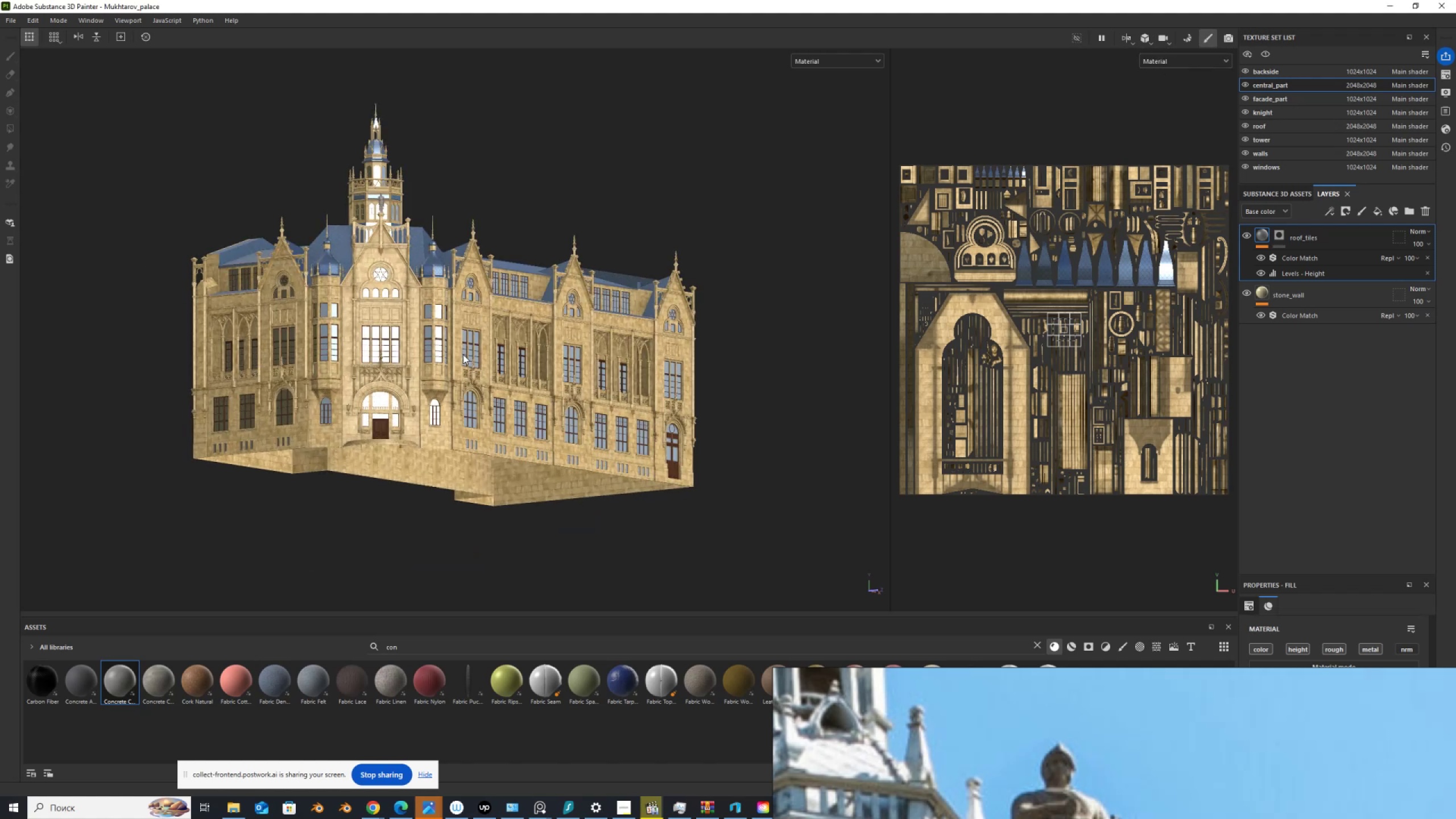 
hold_key(key=AltLeft, duration=1.5)
 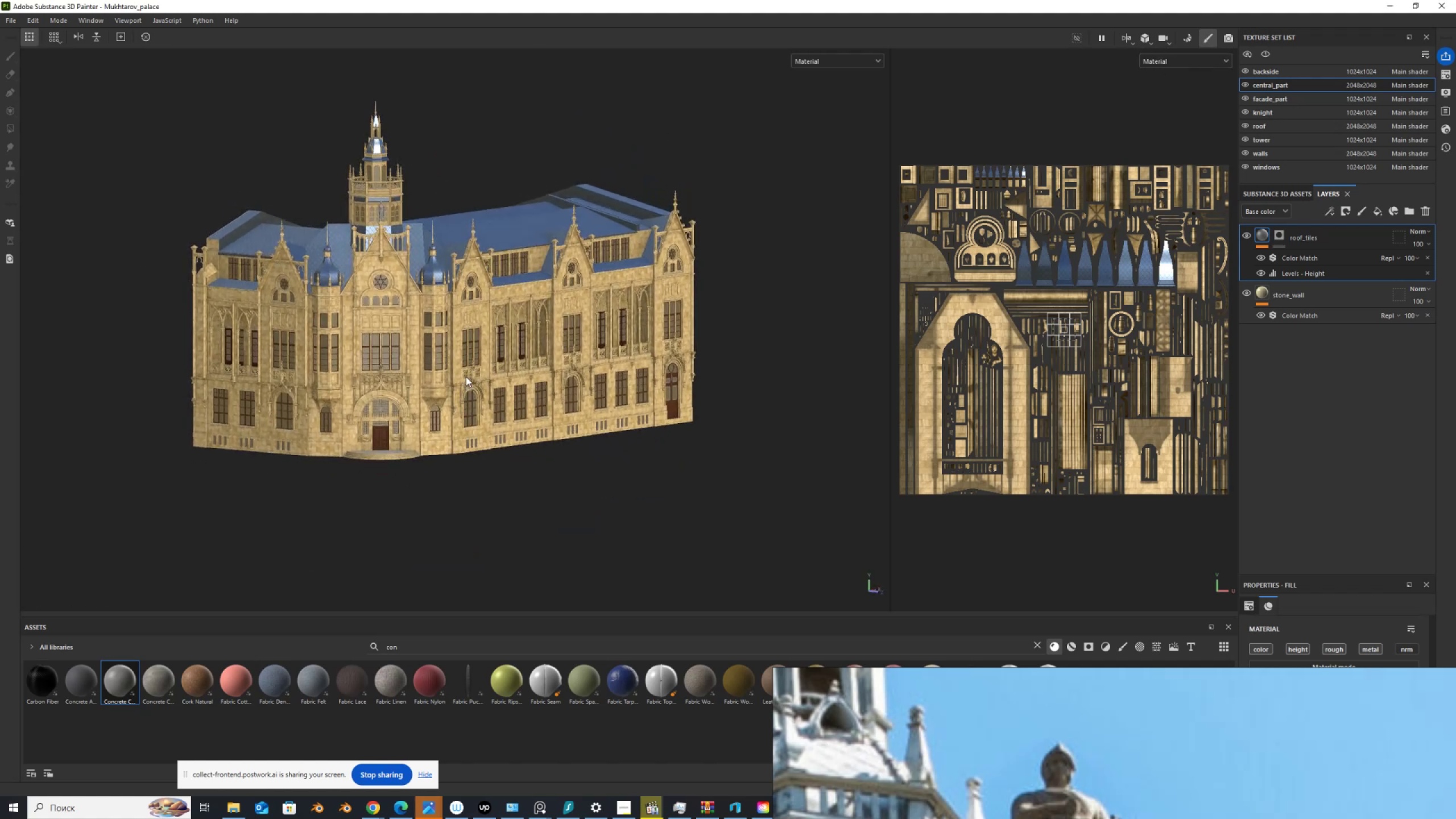 
hold_key(key=AltLeft, duration=1.09)
 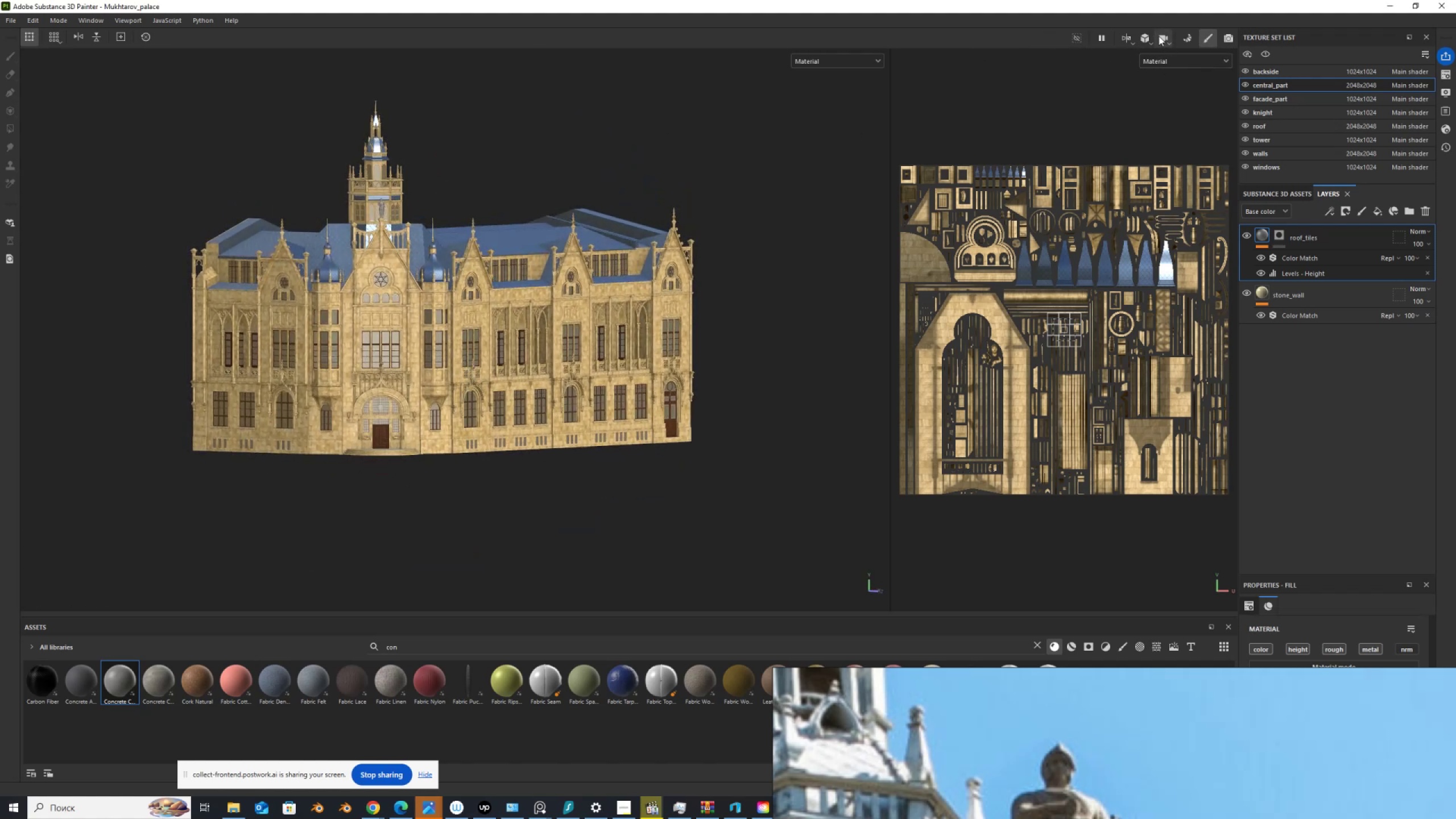 
left_click([1149, 38])
 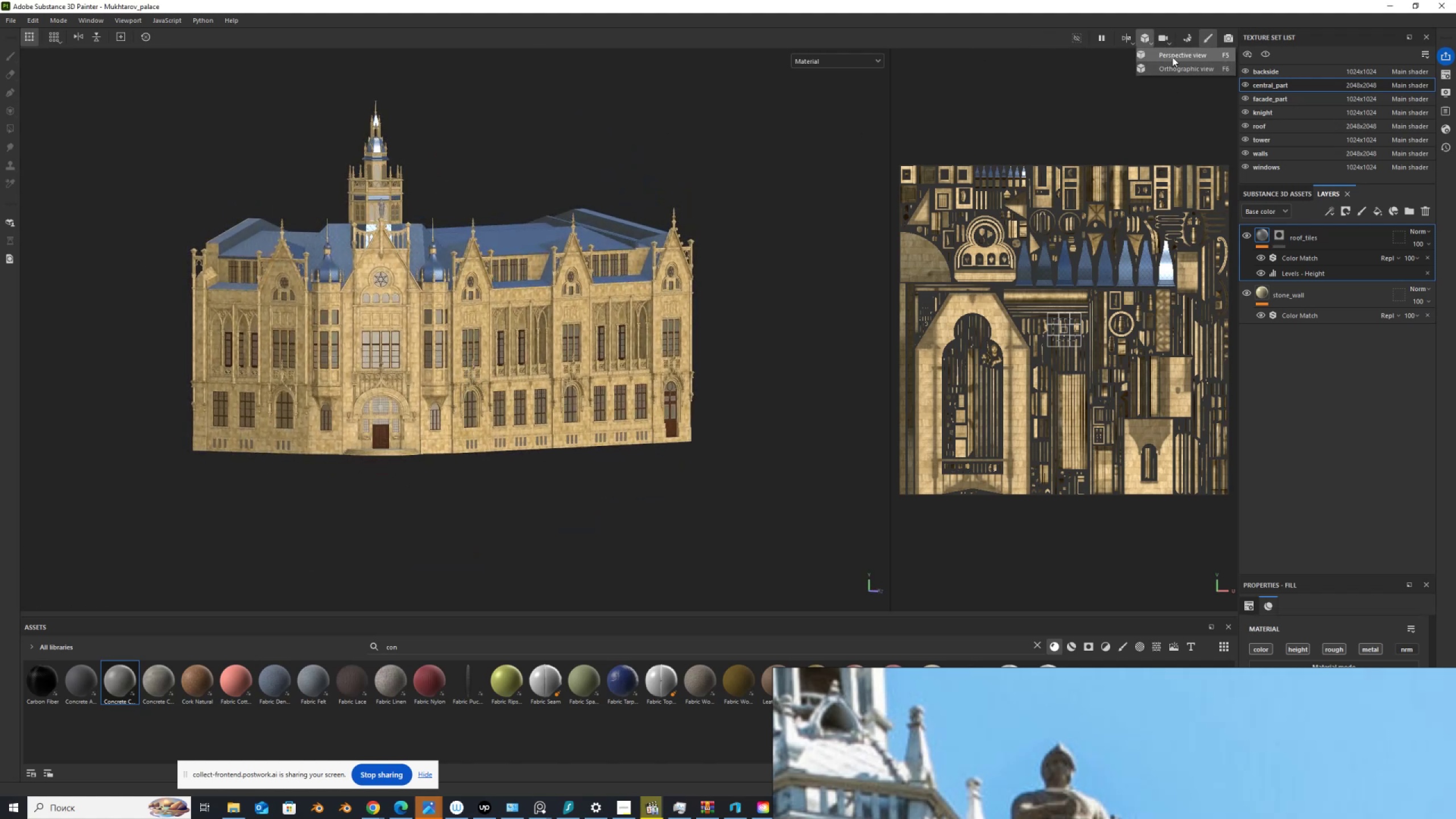 
left_click([1173, 56])
 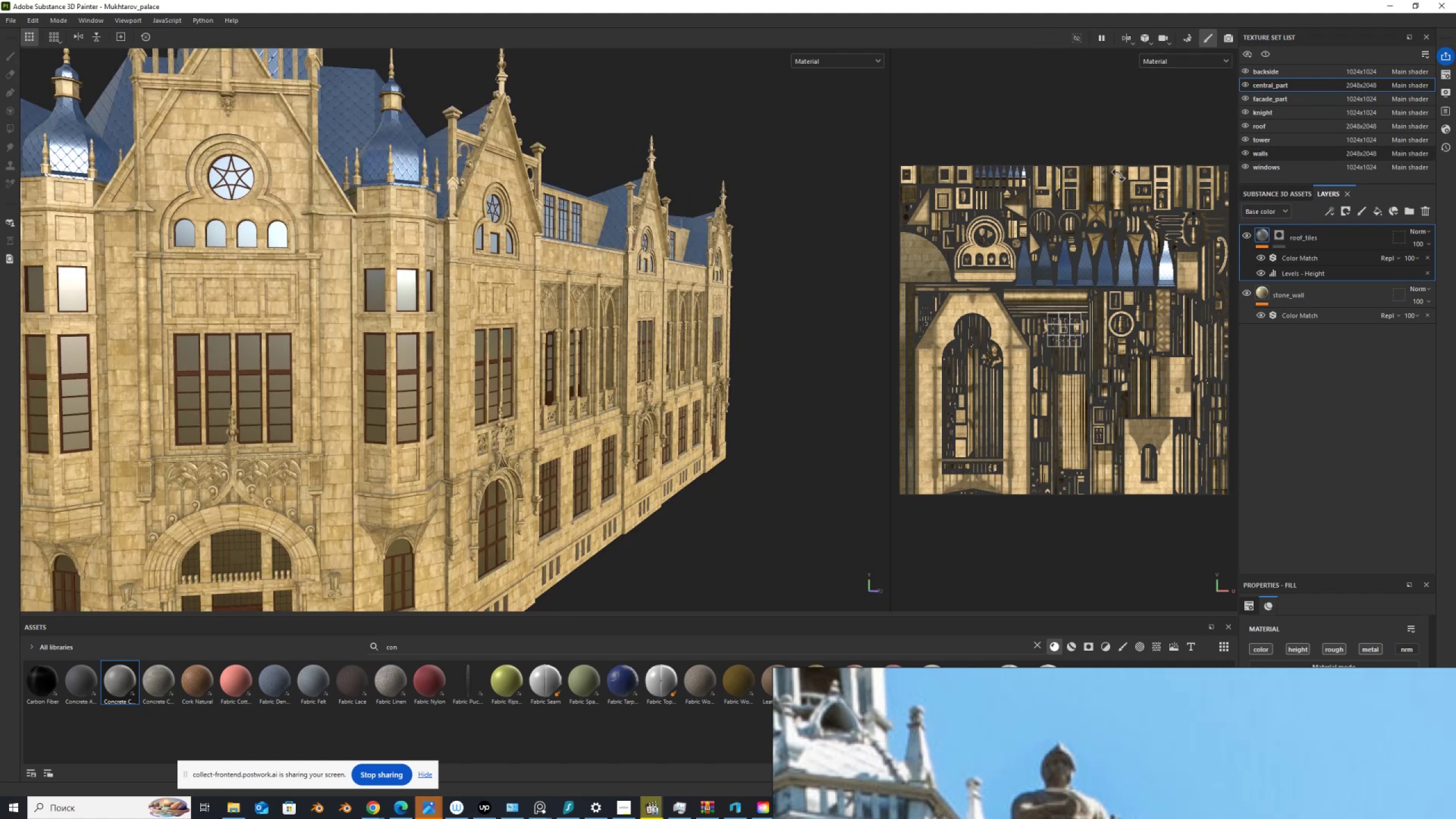 
scroll: coordinate [498, 295], scroll_direction: down, amount: 7.0
 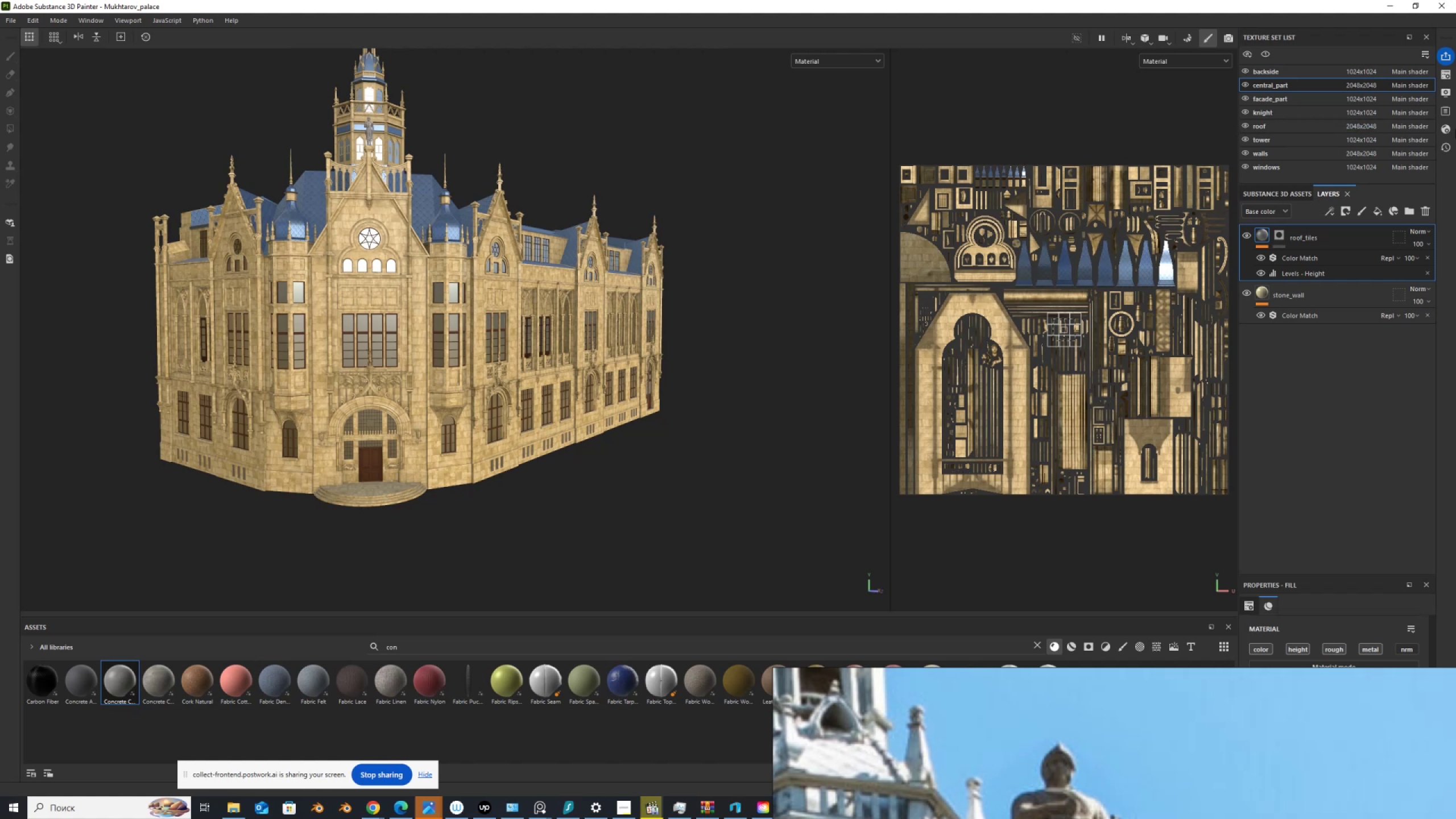 
double_click([1450, 129])
 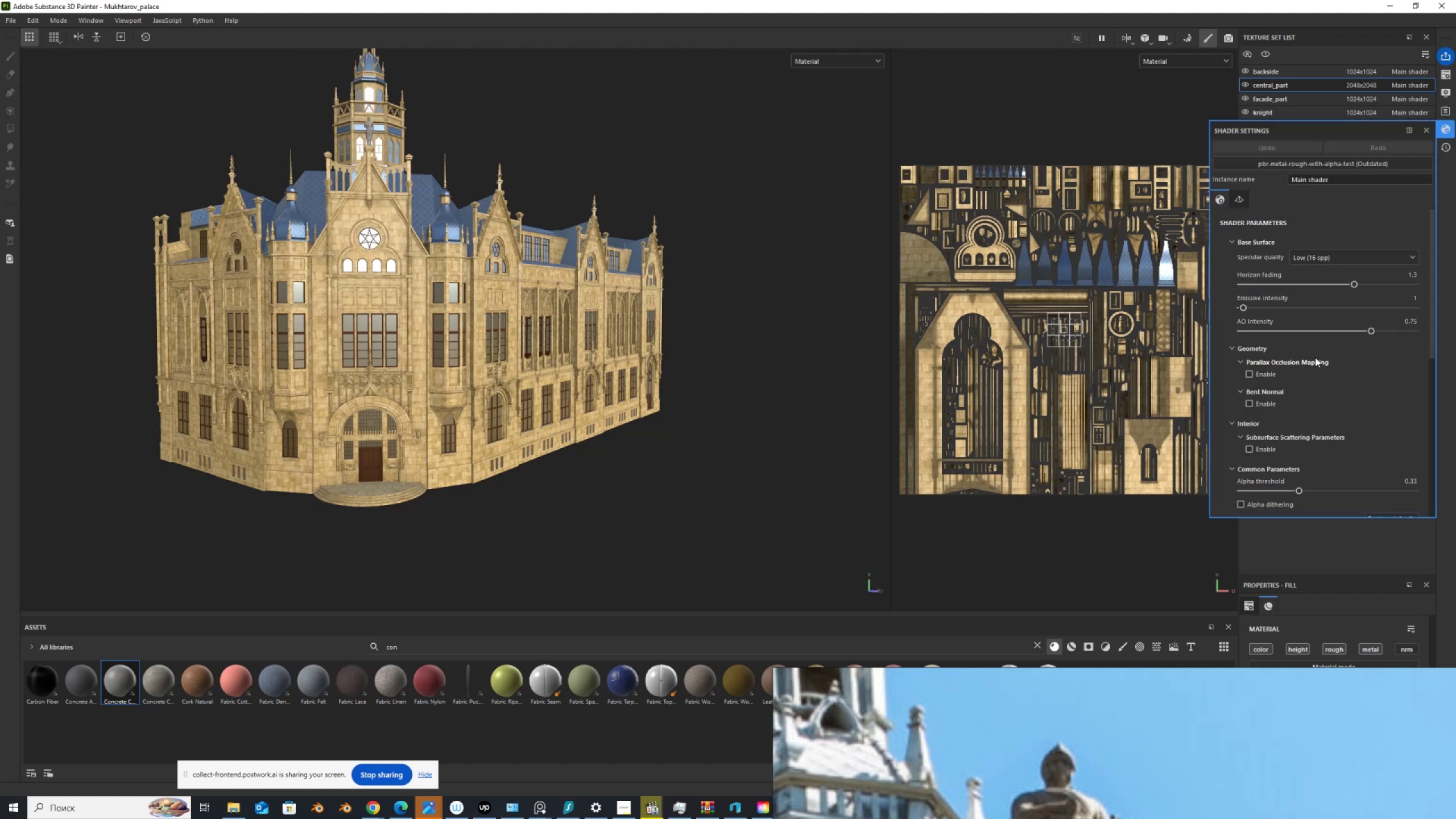 
wait(7.12)
 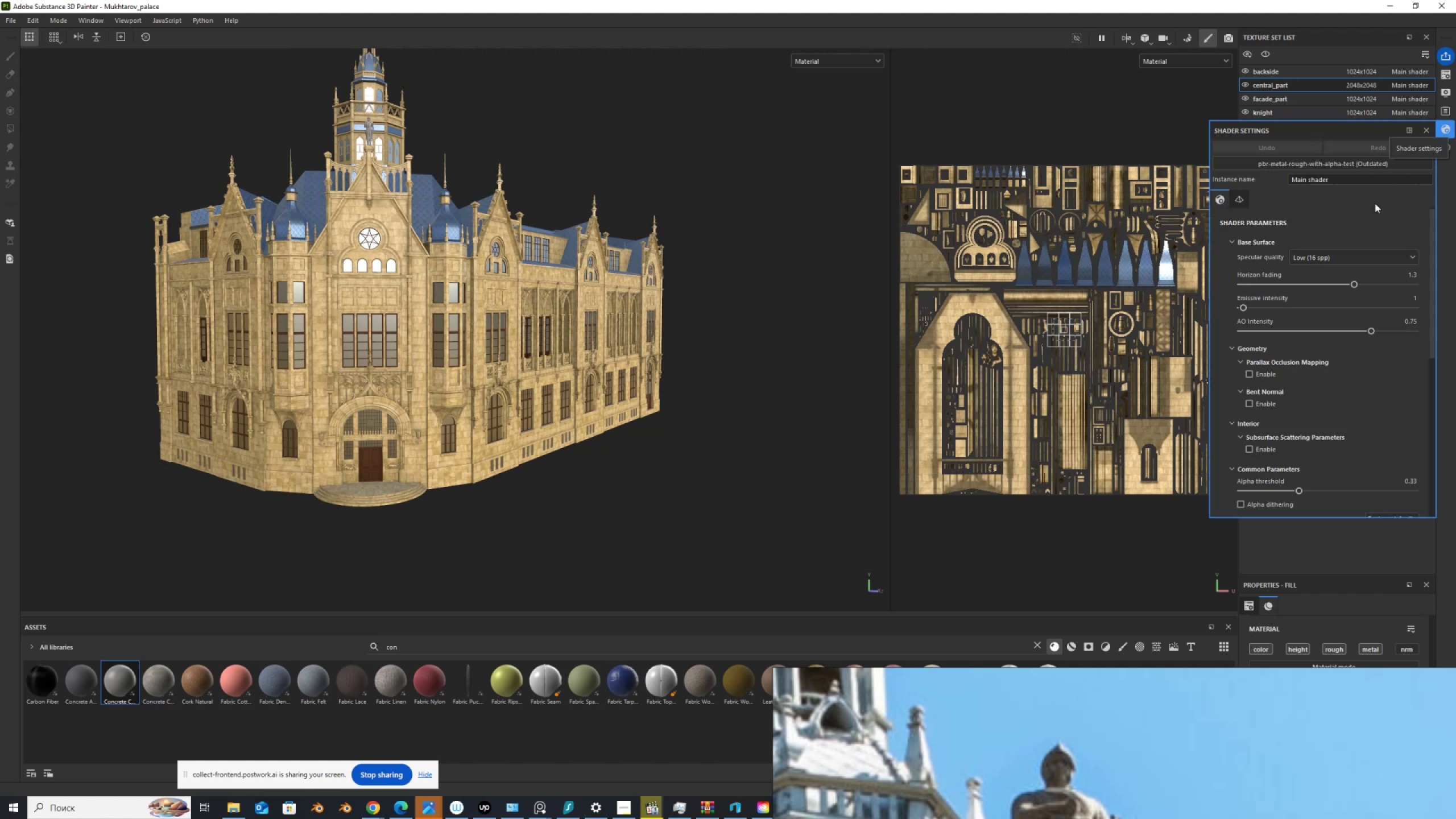 
scroll: coordinate [1315, 355], scroll_direction: down, amount: 3.0
 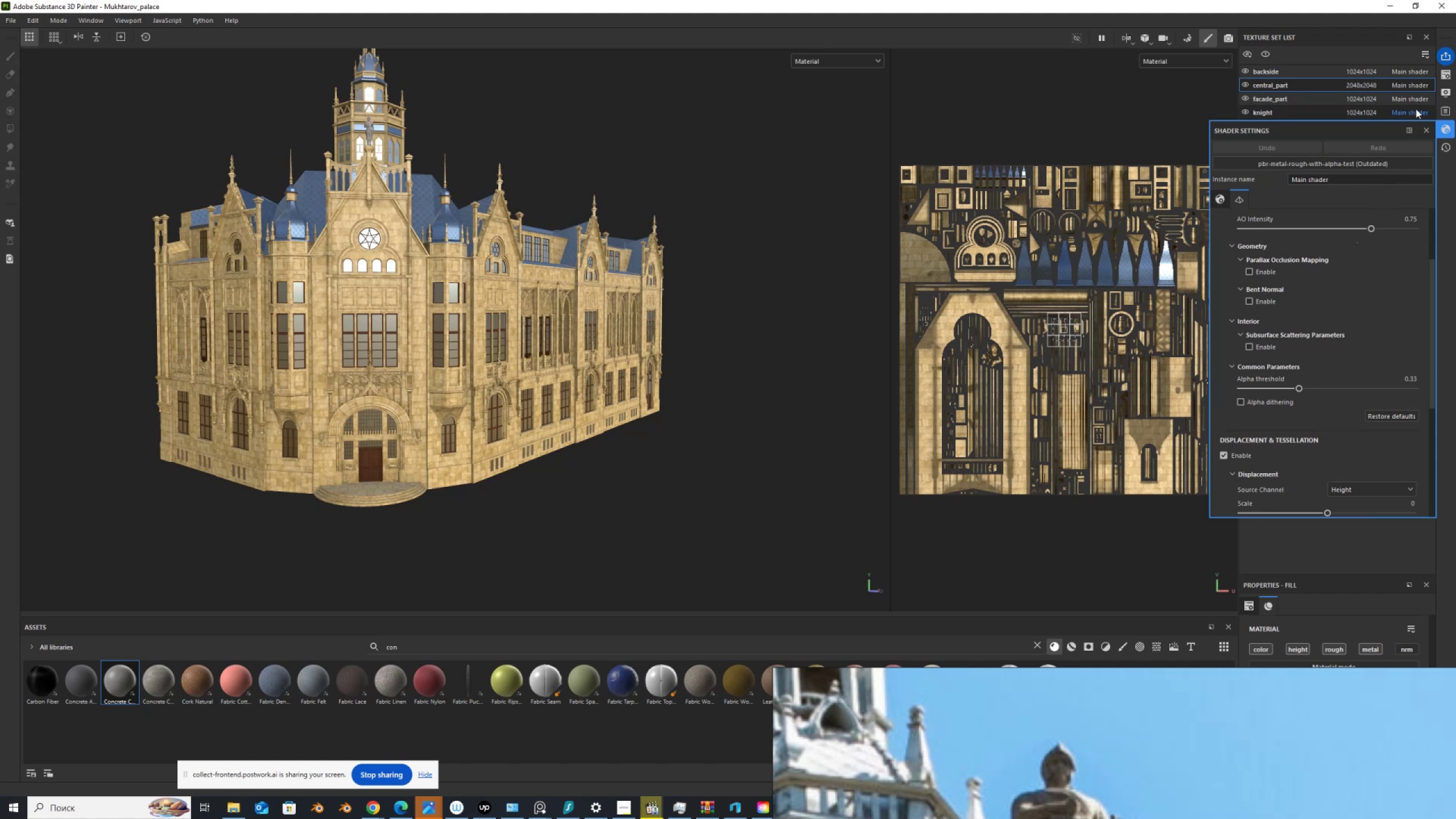 
left_click([1444, 93])
 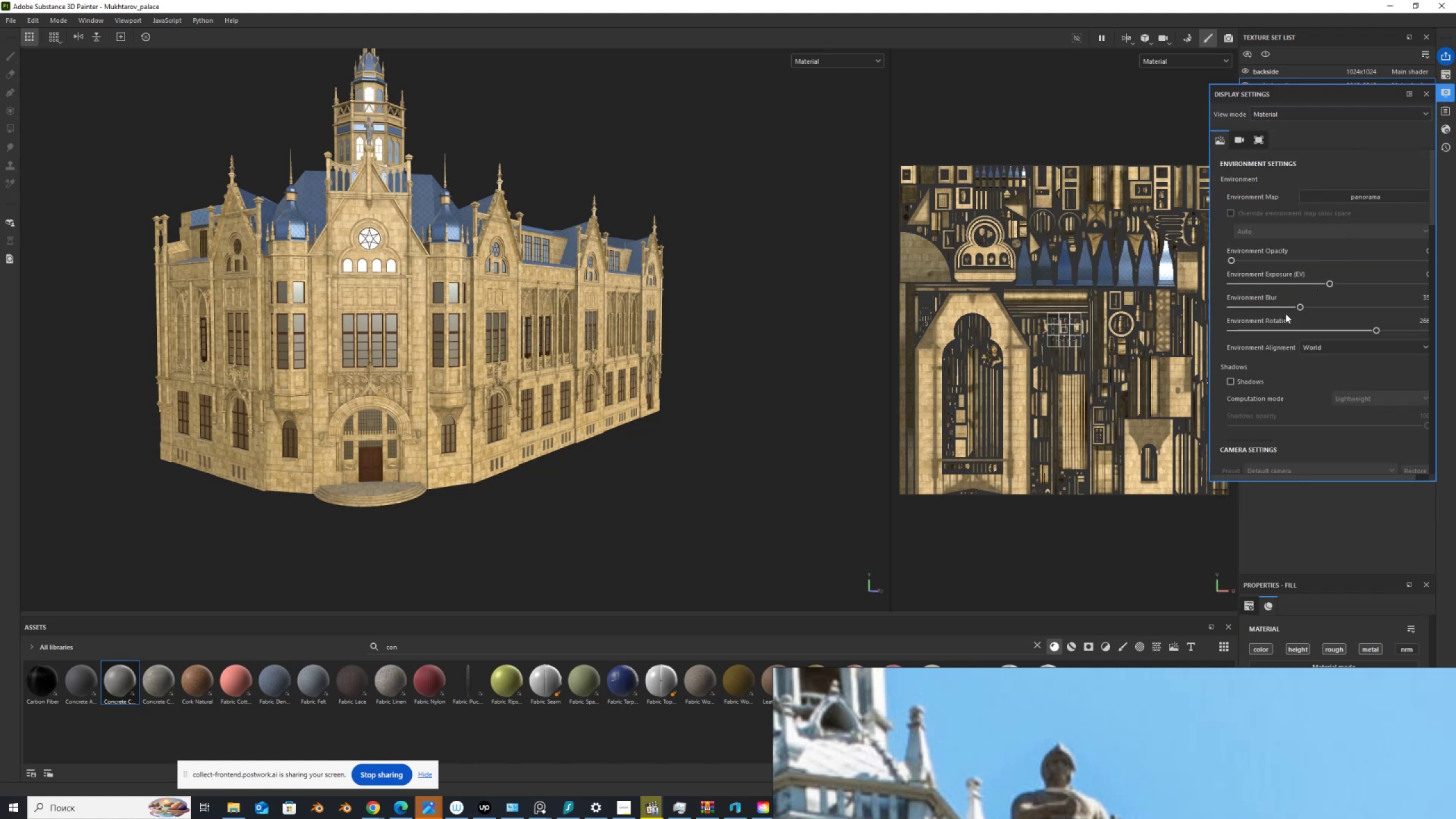 
scroll: coordinate [1285, 313], scroll_direction: down, amount: 2.0
 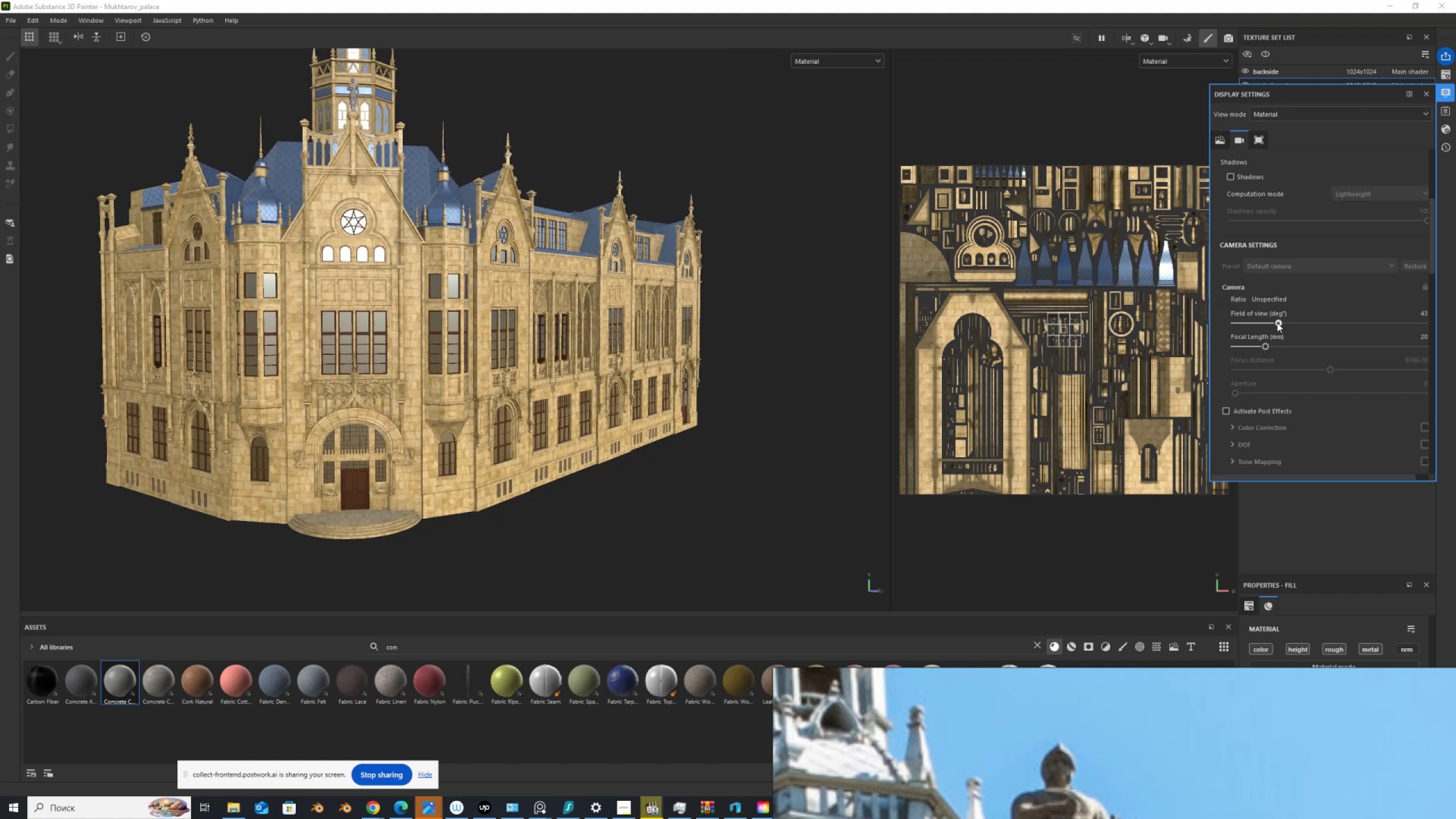 
wait(7.75)
 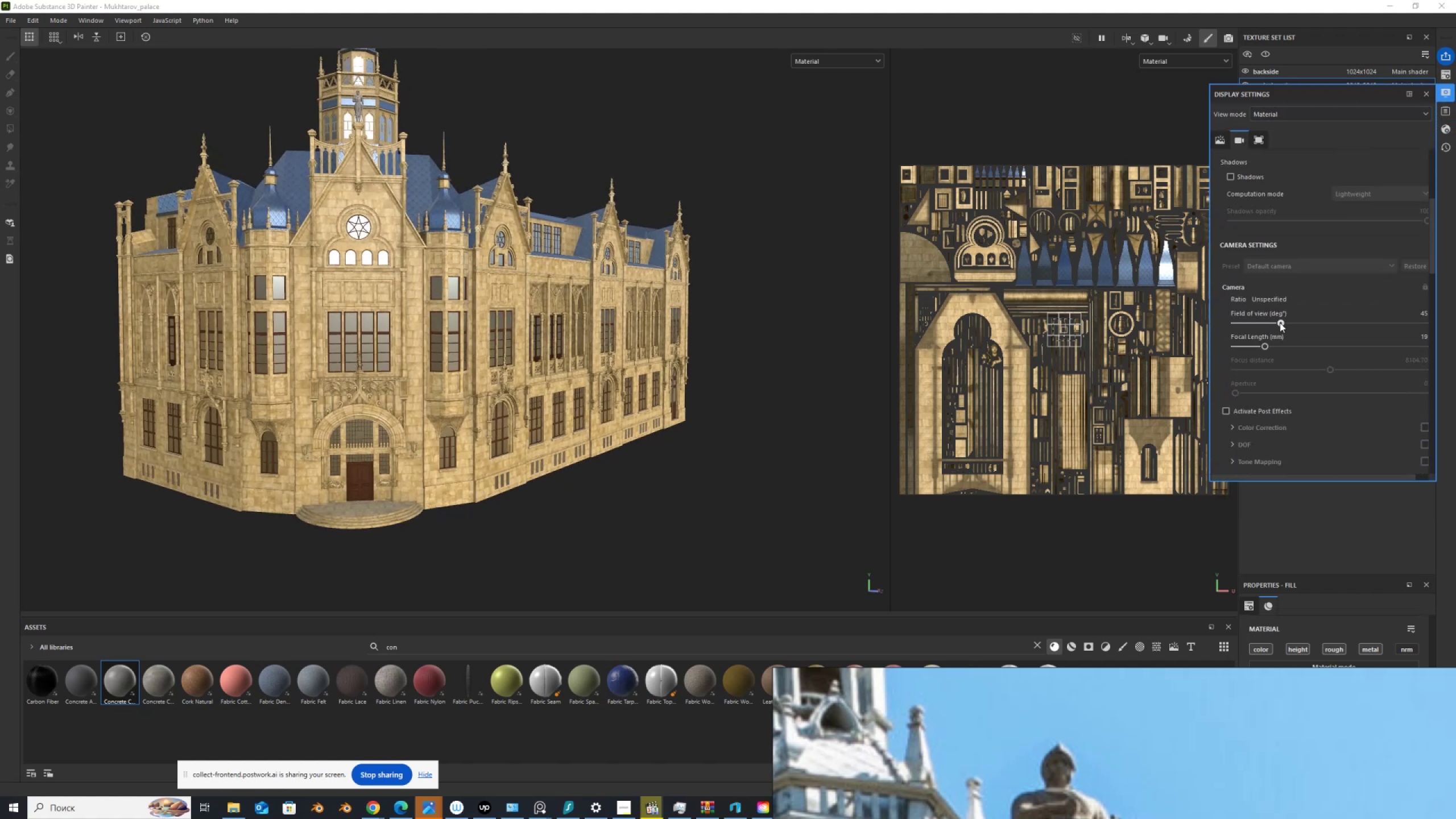 
scroll: coordinate [552, 333], scroll_direction: down, amount: 4.0
 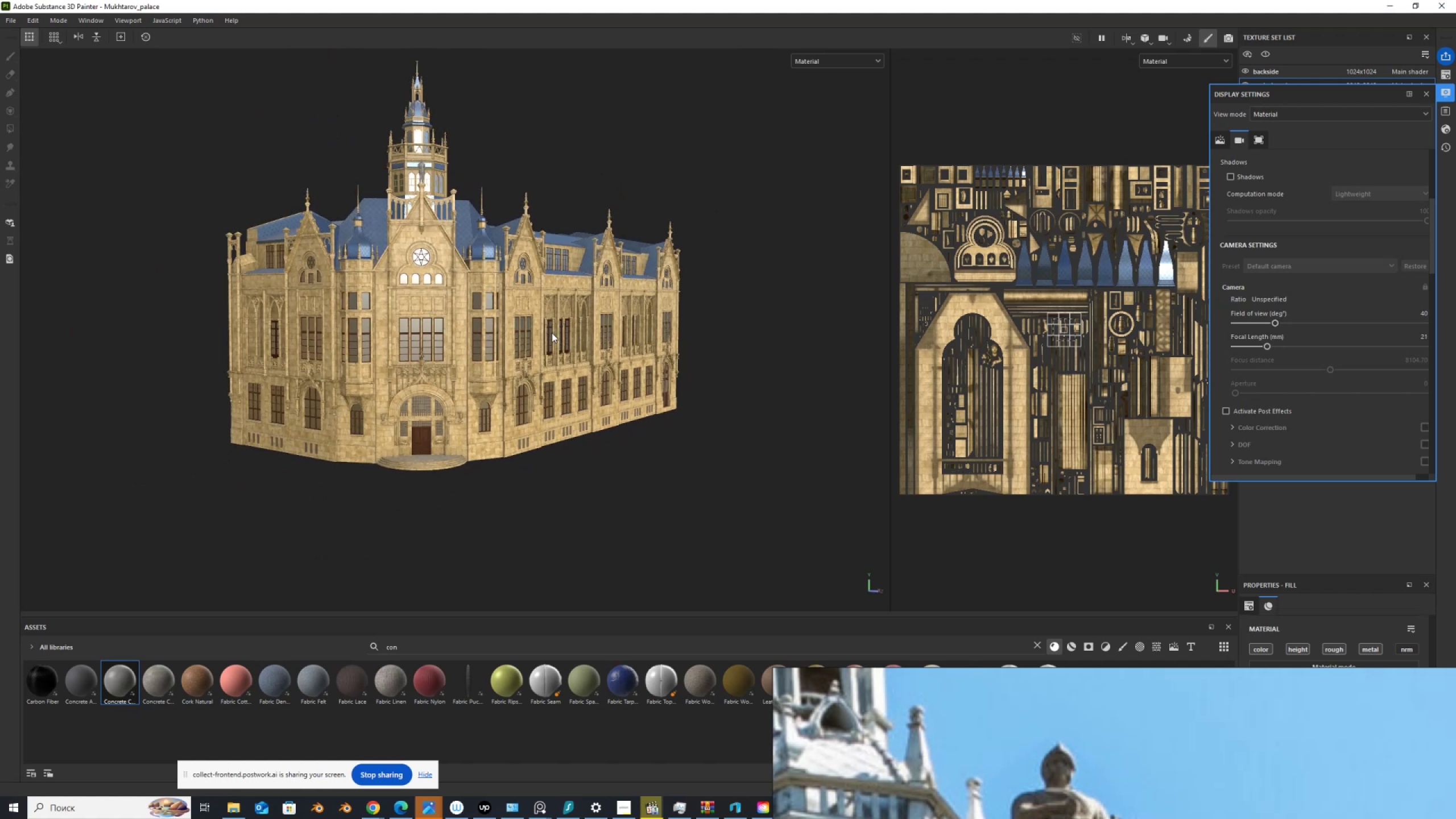 
hold_key(key=AltLeft, duration=1.52)
 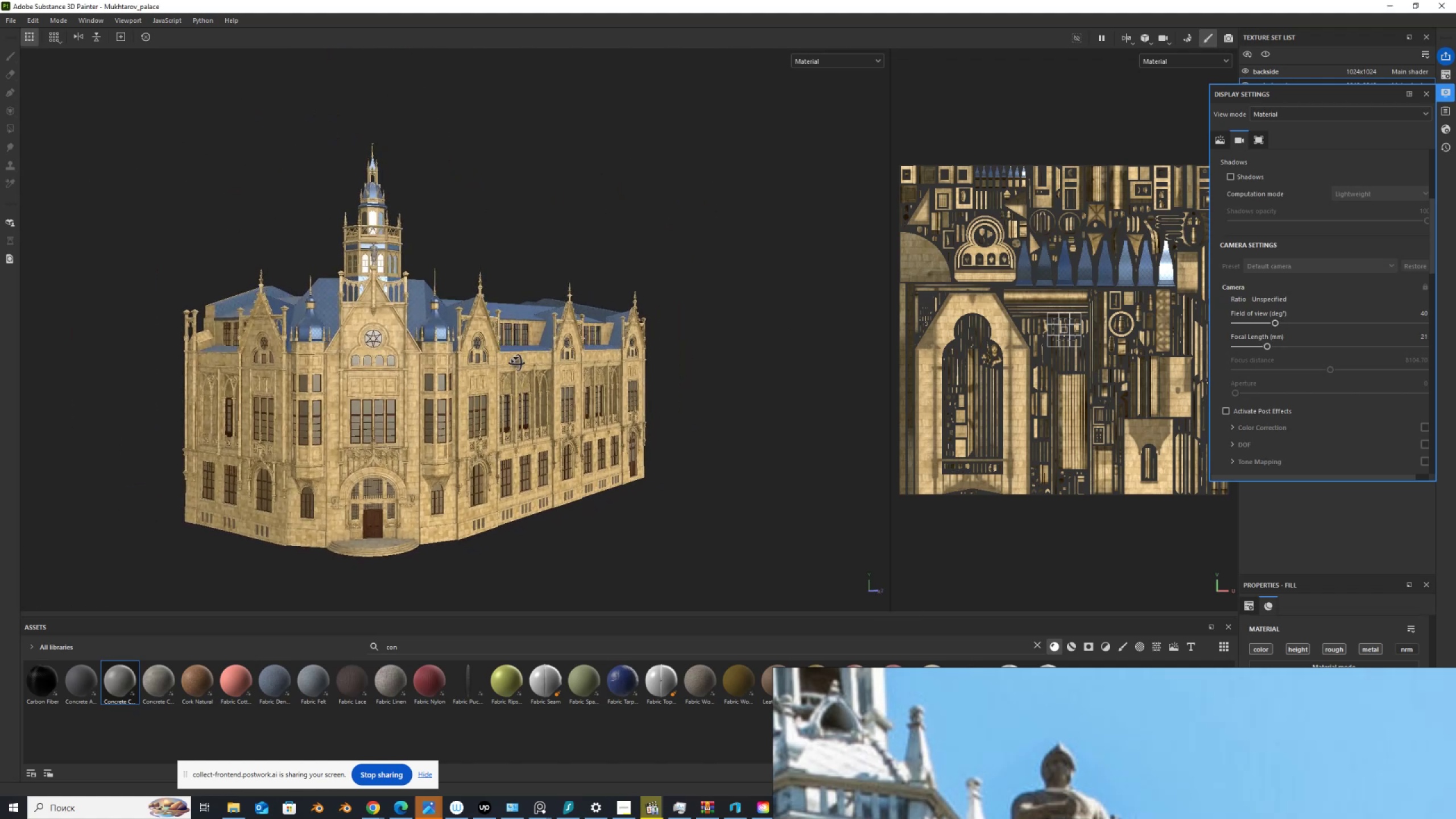 
hold_key(key=AltLeft, duration=1.52)
 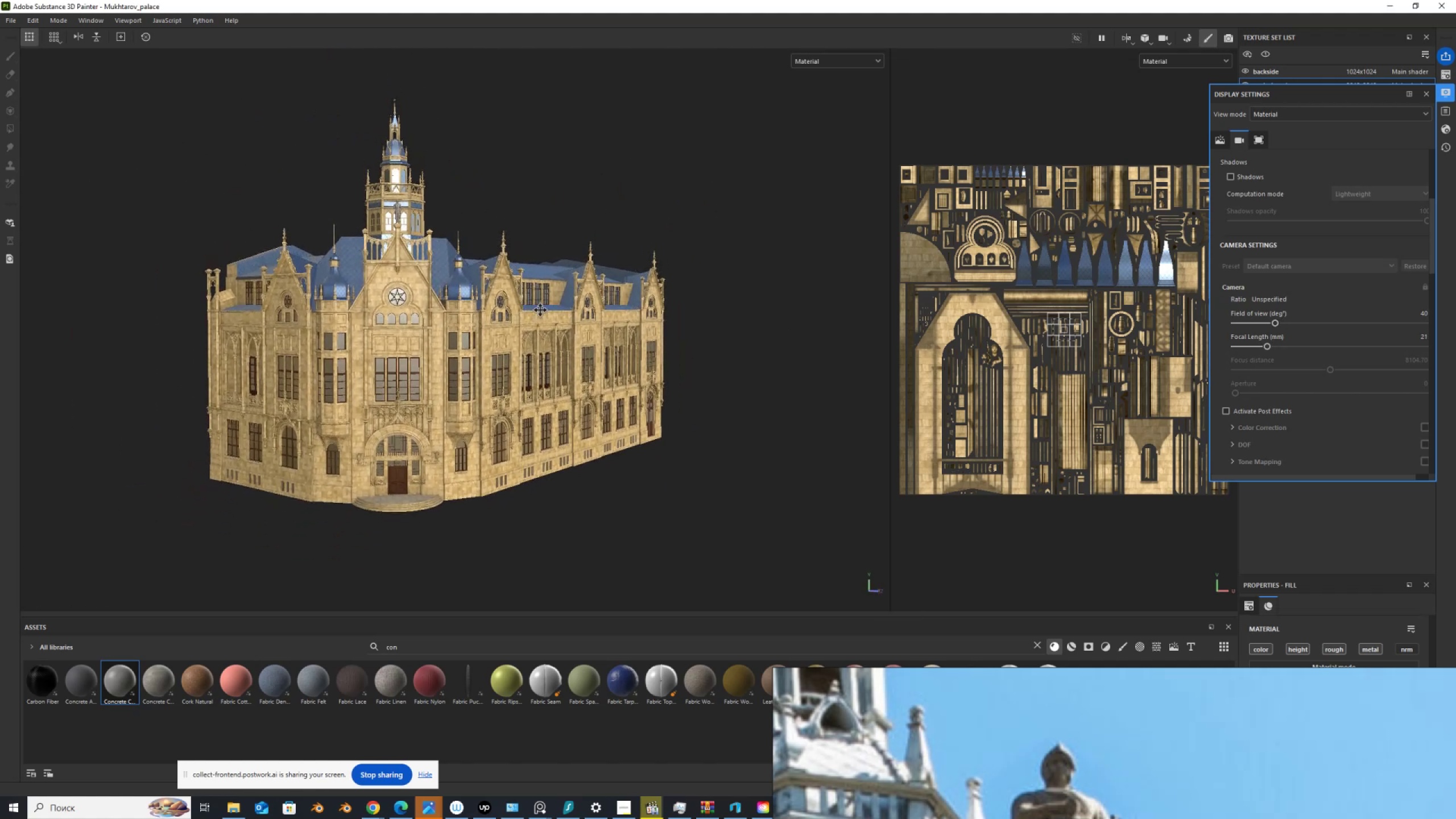 
hold_key(key=AltLeft, duration=1.0)
 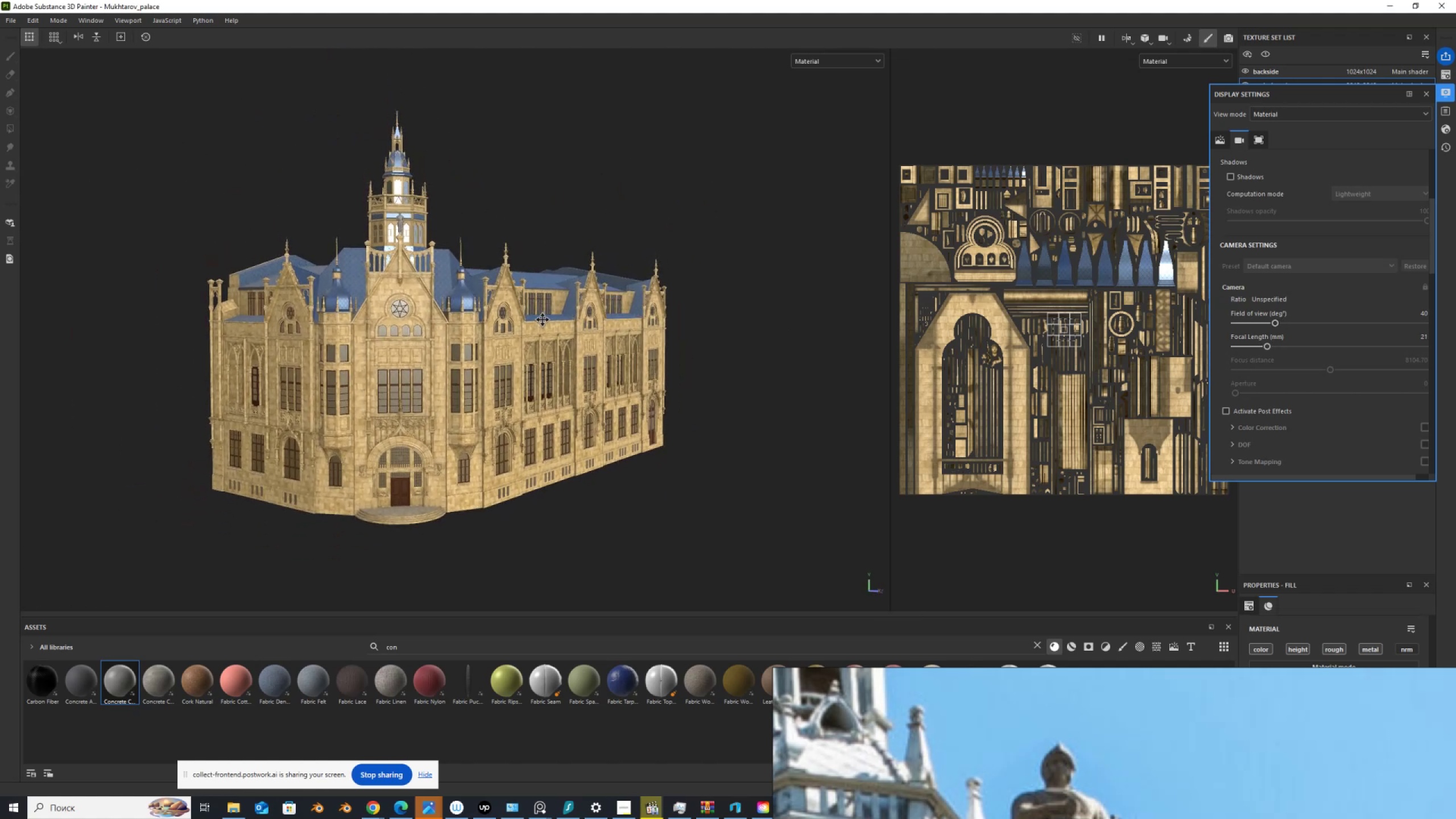 
scroll: coordinate [543, 320], scroll_direction: up, amount: 2.0
 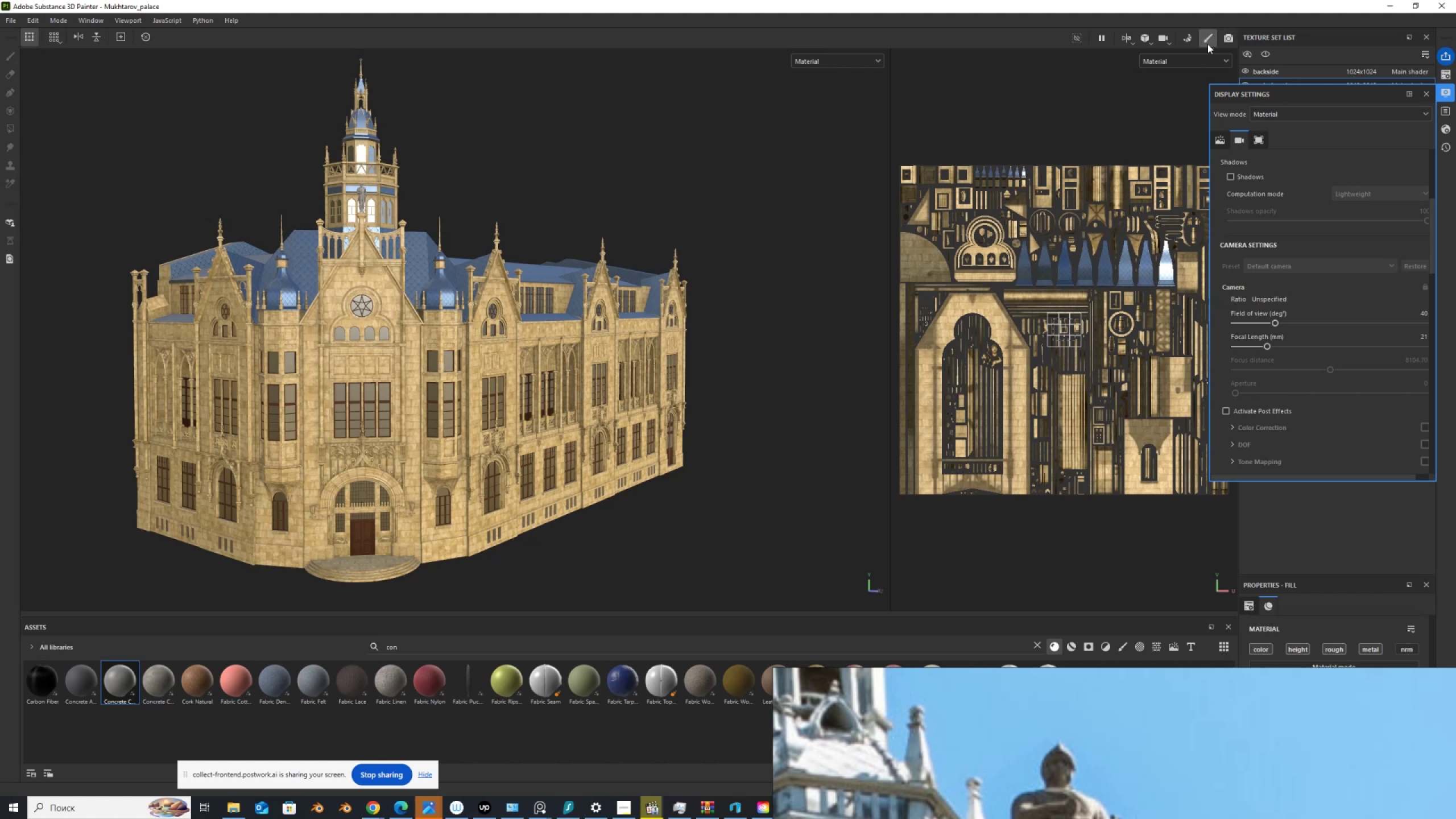 
left_click([1228, 37])
 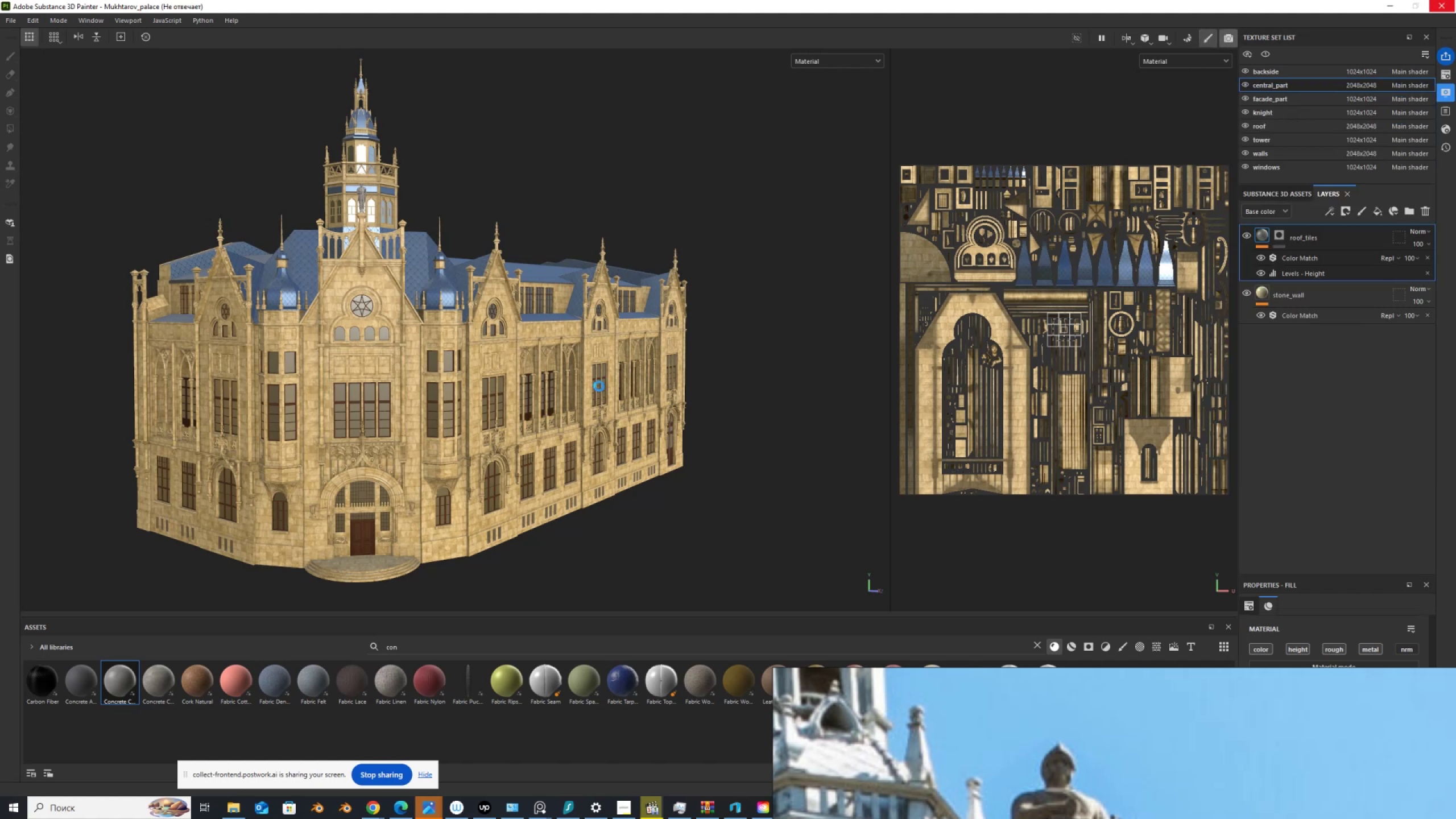 
wait(11.24)
 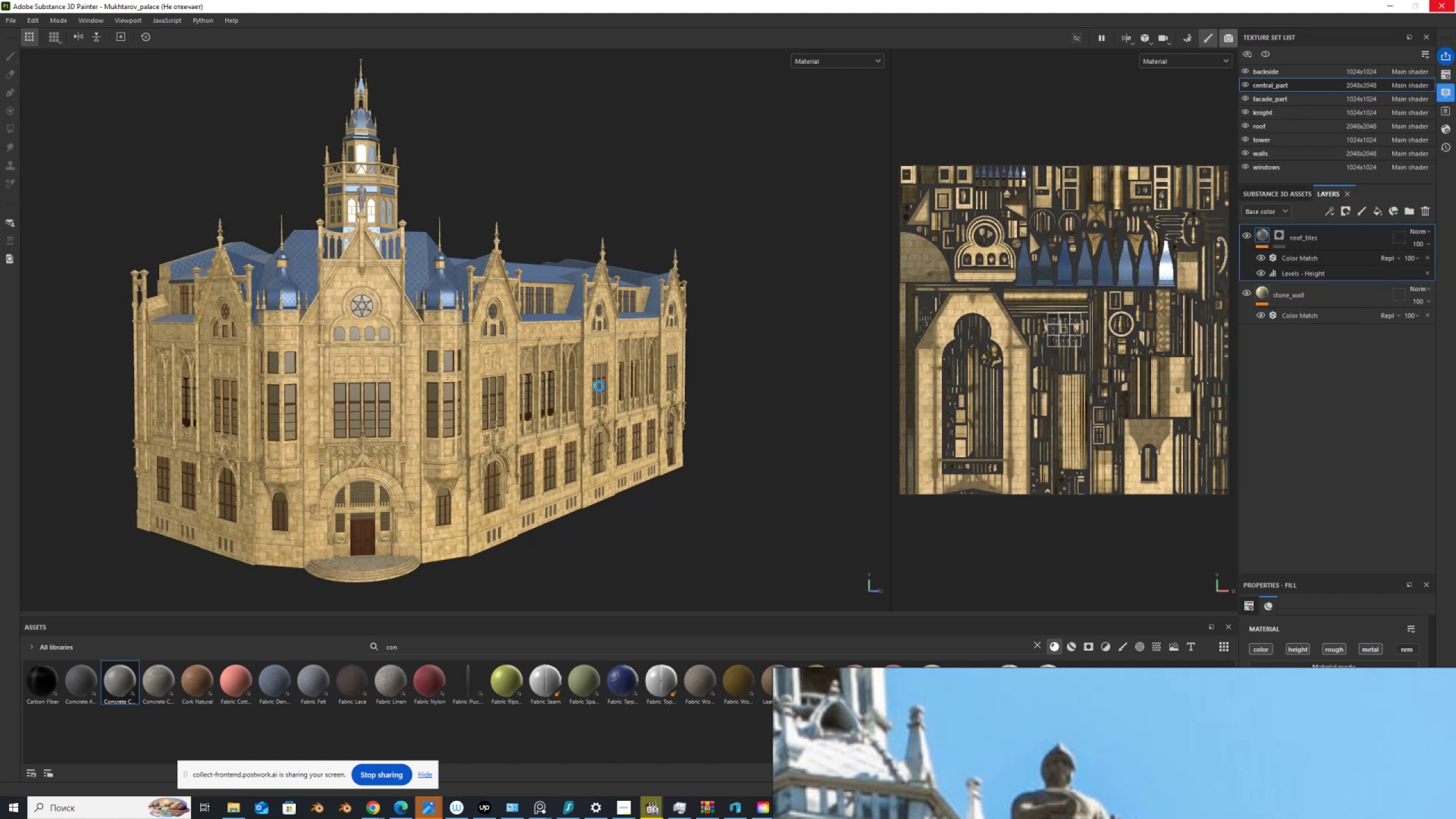 
left_click([1447, 94])
 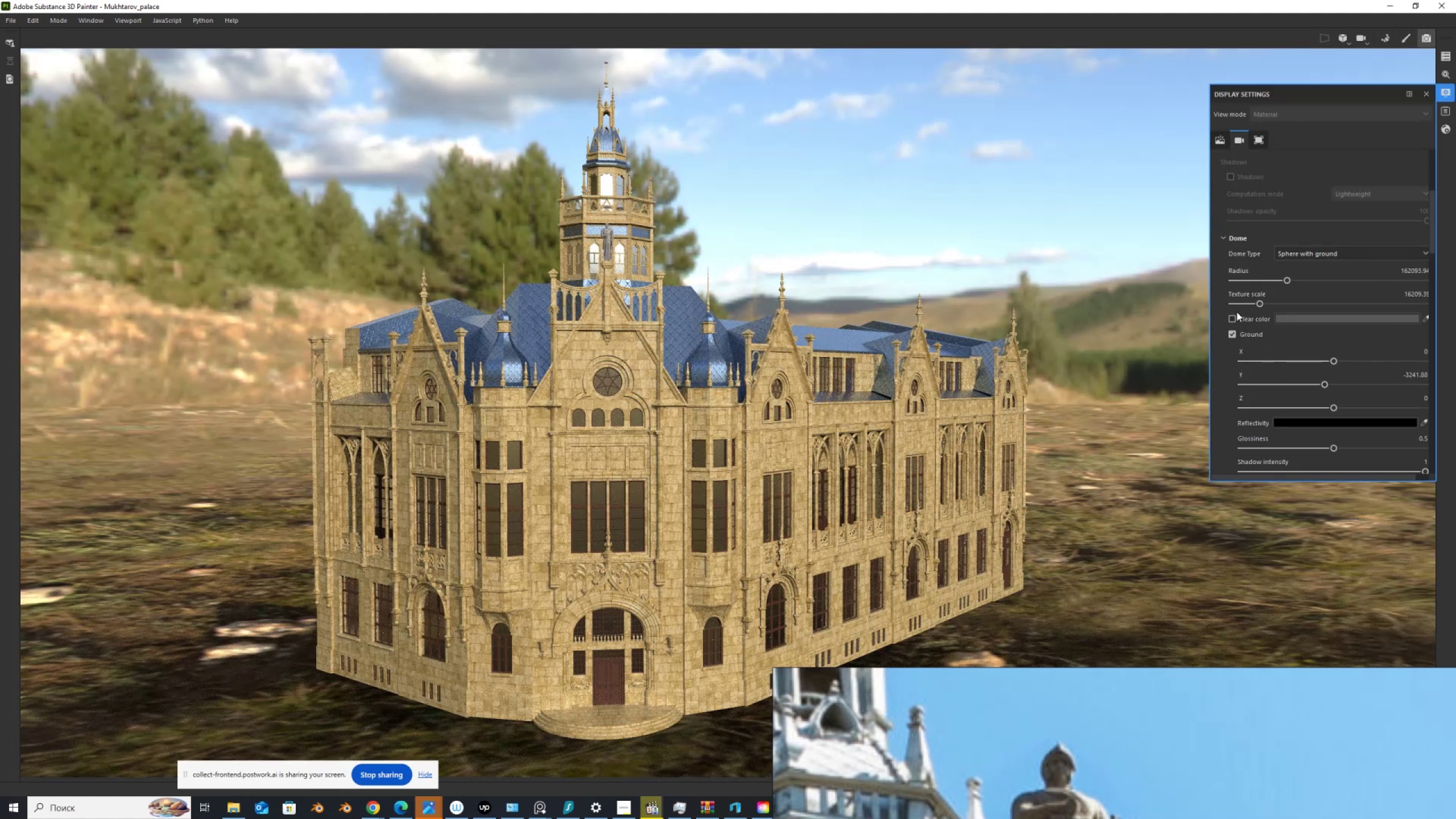 
left_click([1234, 316])
 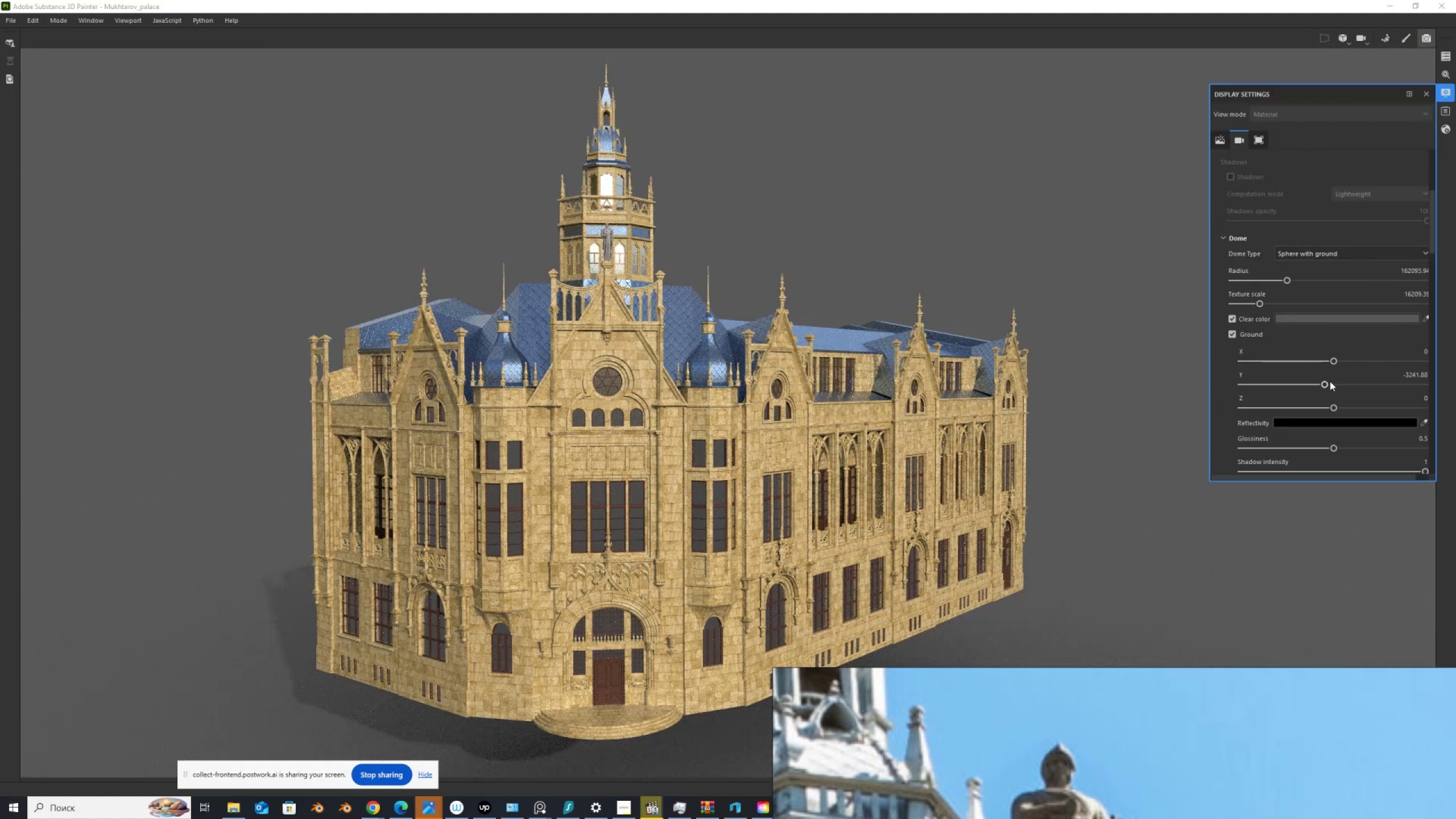 
left_click([1326, 383])
 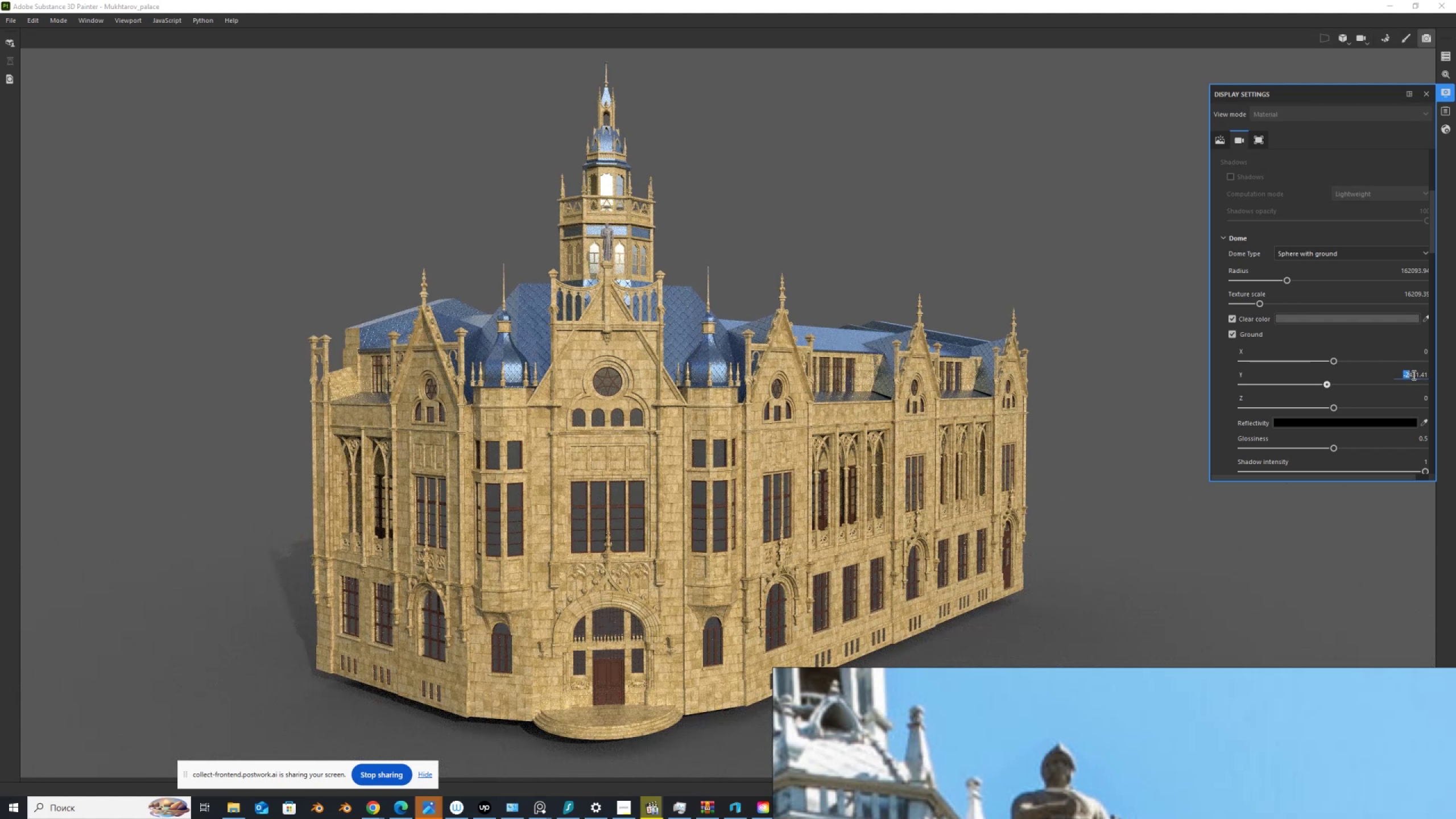 
key(NumpadSubtract)
 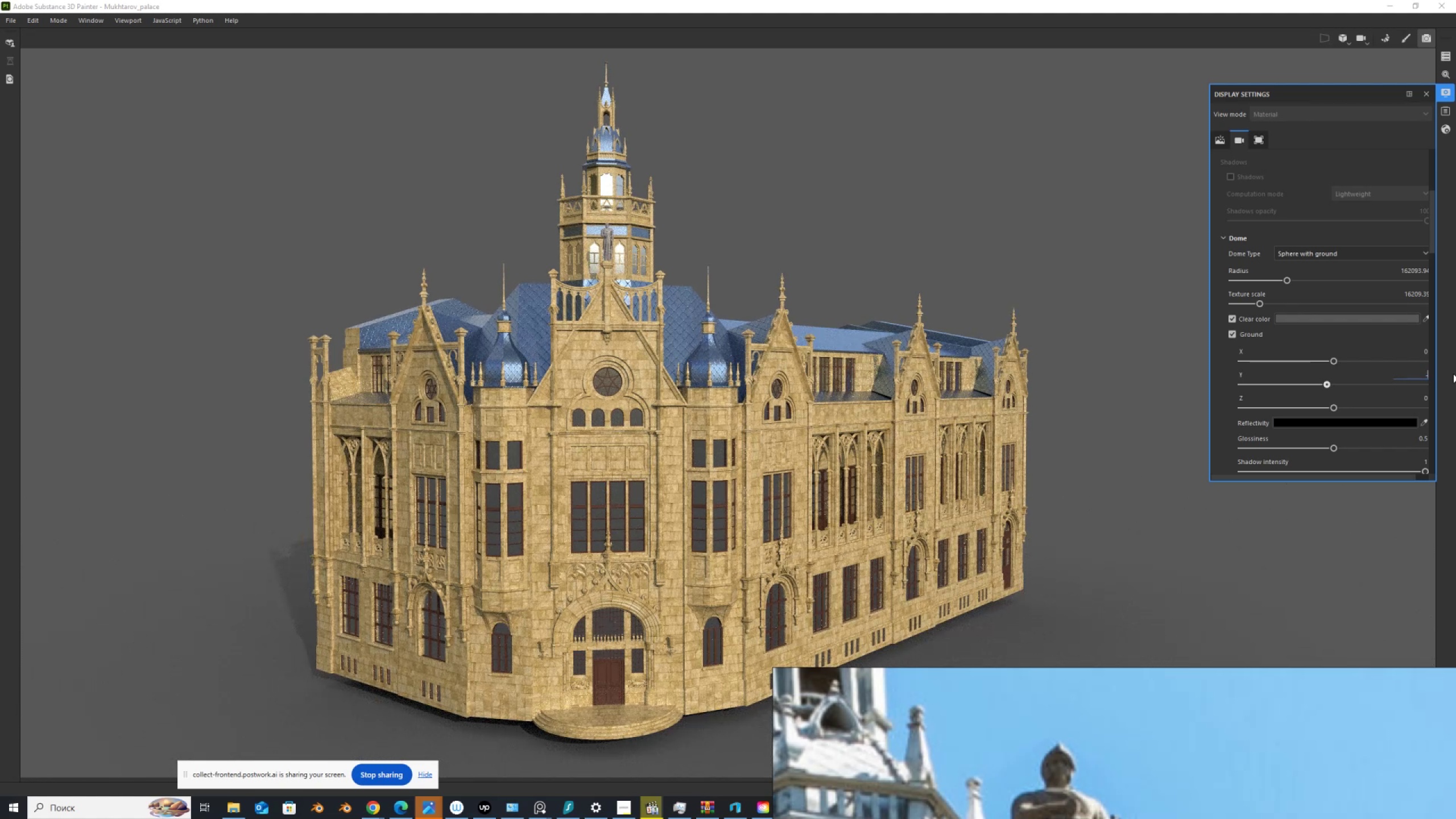 
key(Numpad2)
 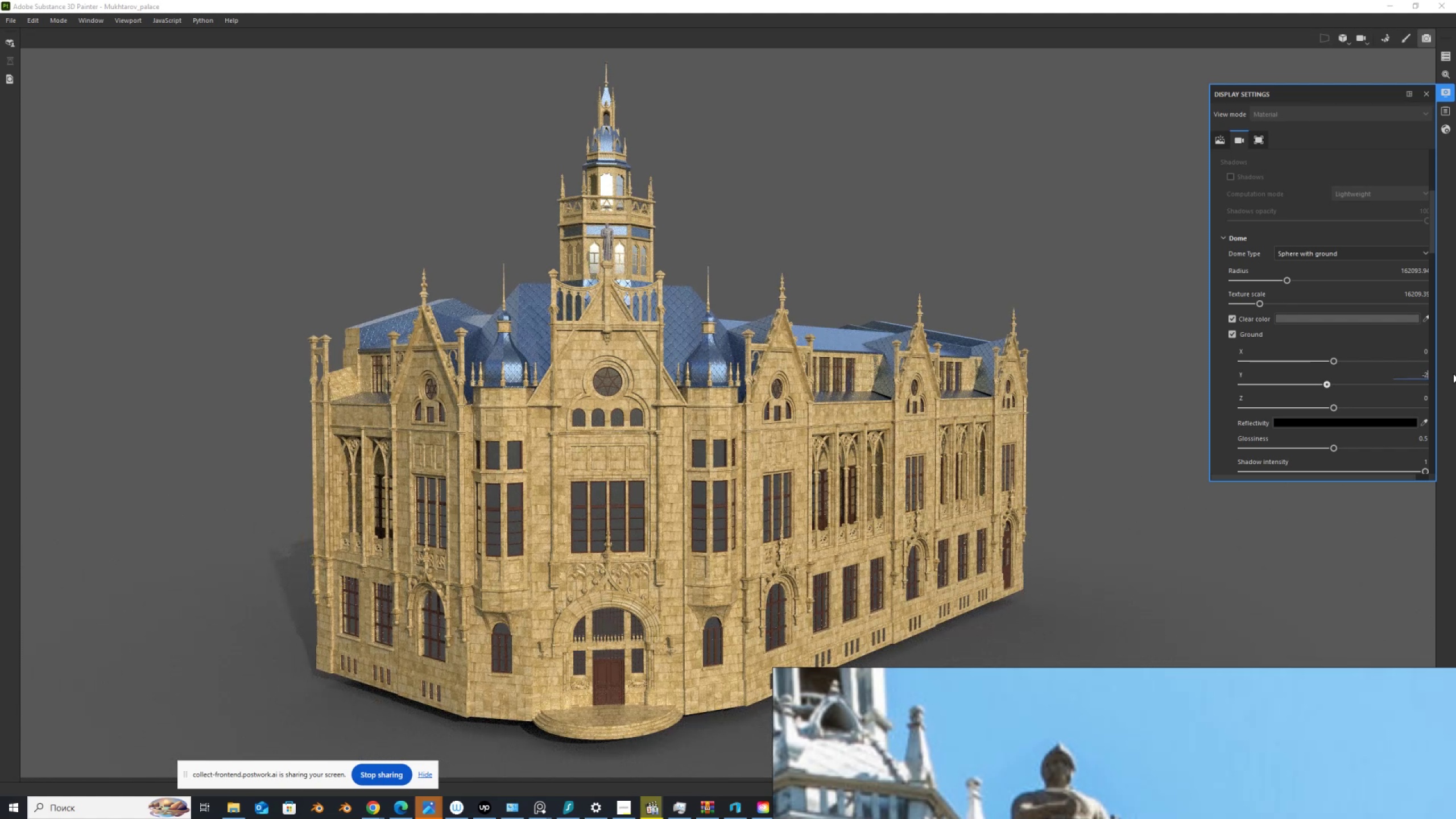 
key(Numpad4)
 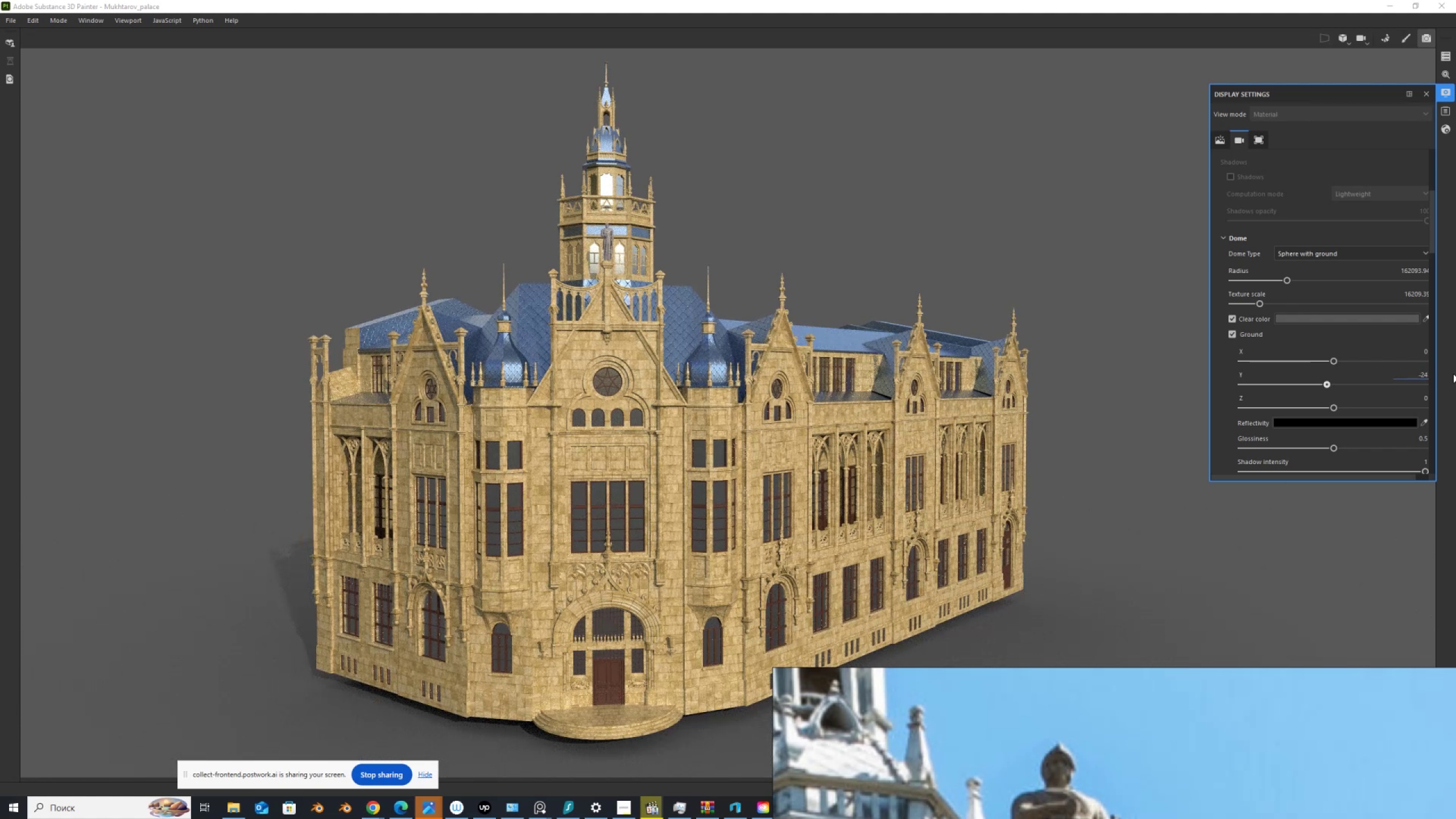 
key(Numpad0)
 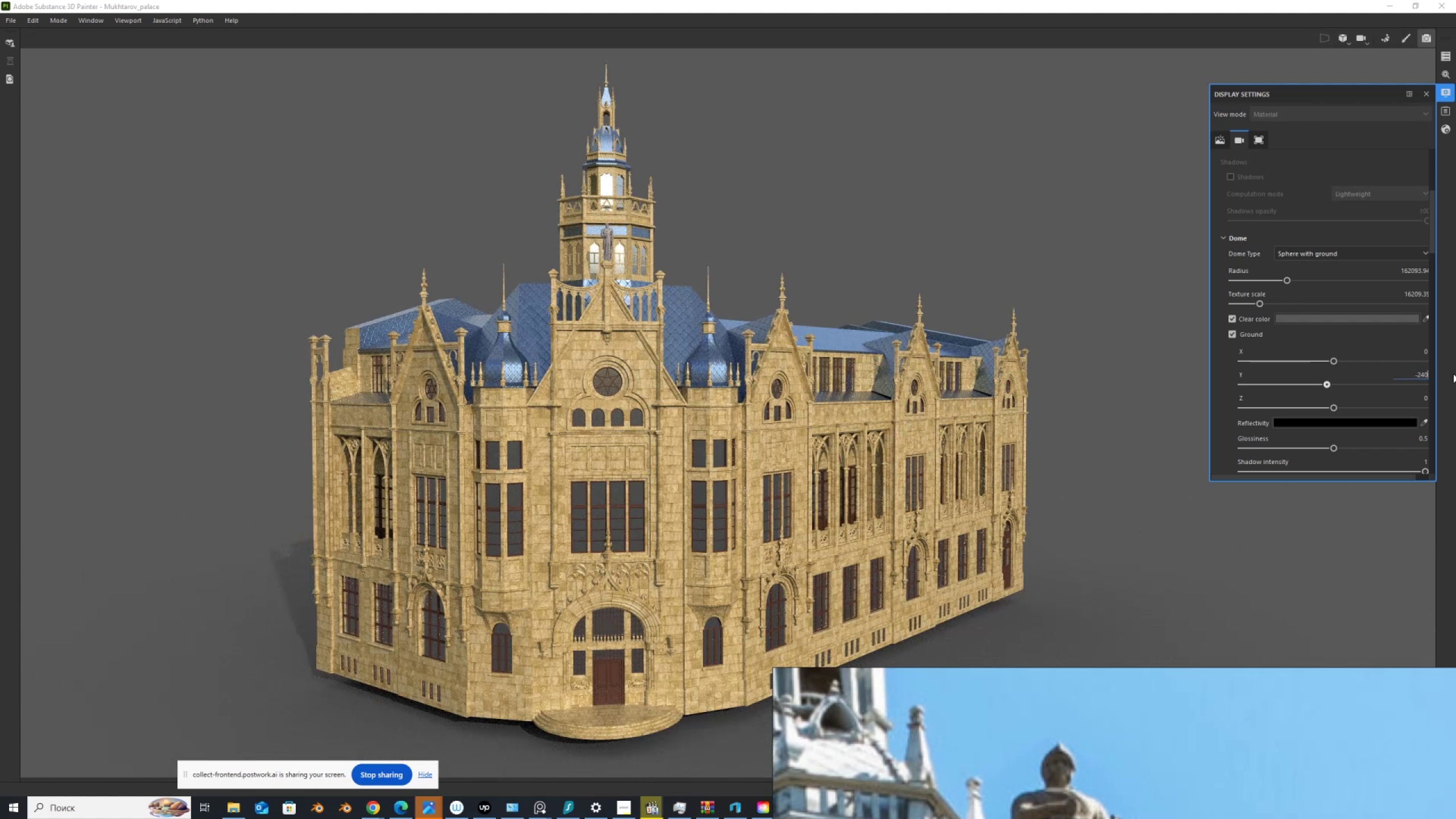 
key(Numpad0)
 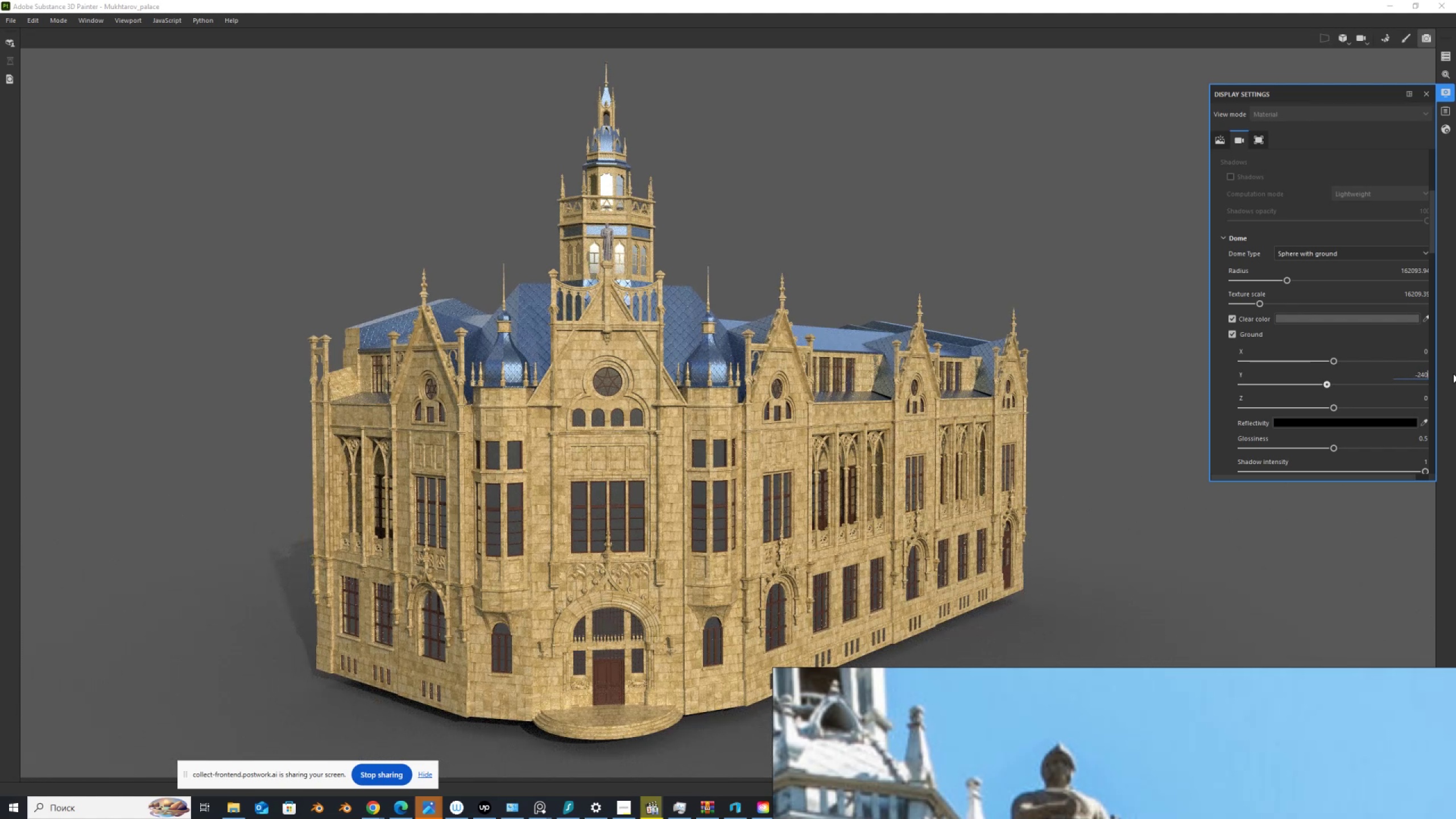 
key(NumpadEnter)
 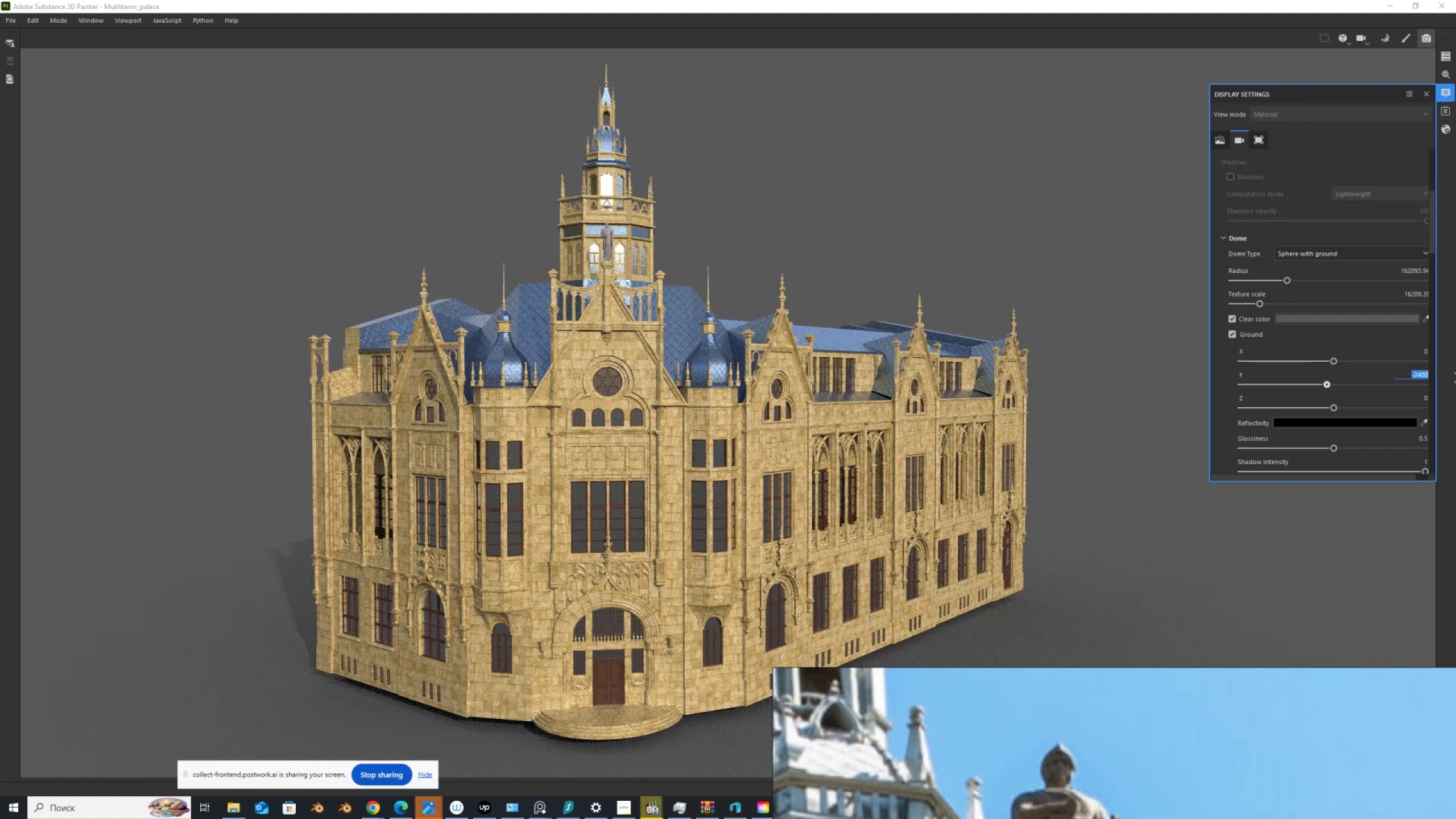 
key(NumpadSubtract)
 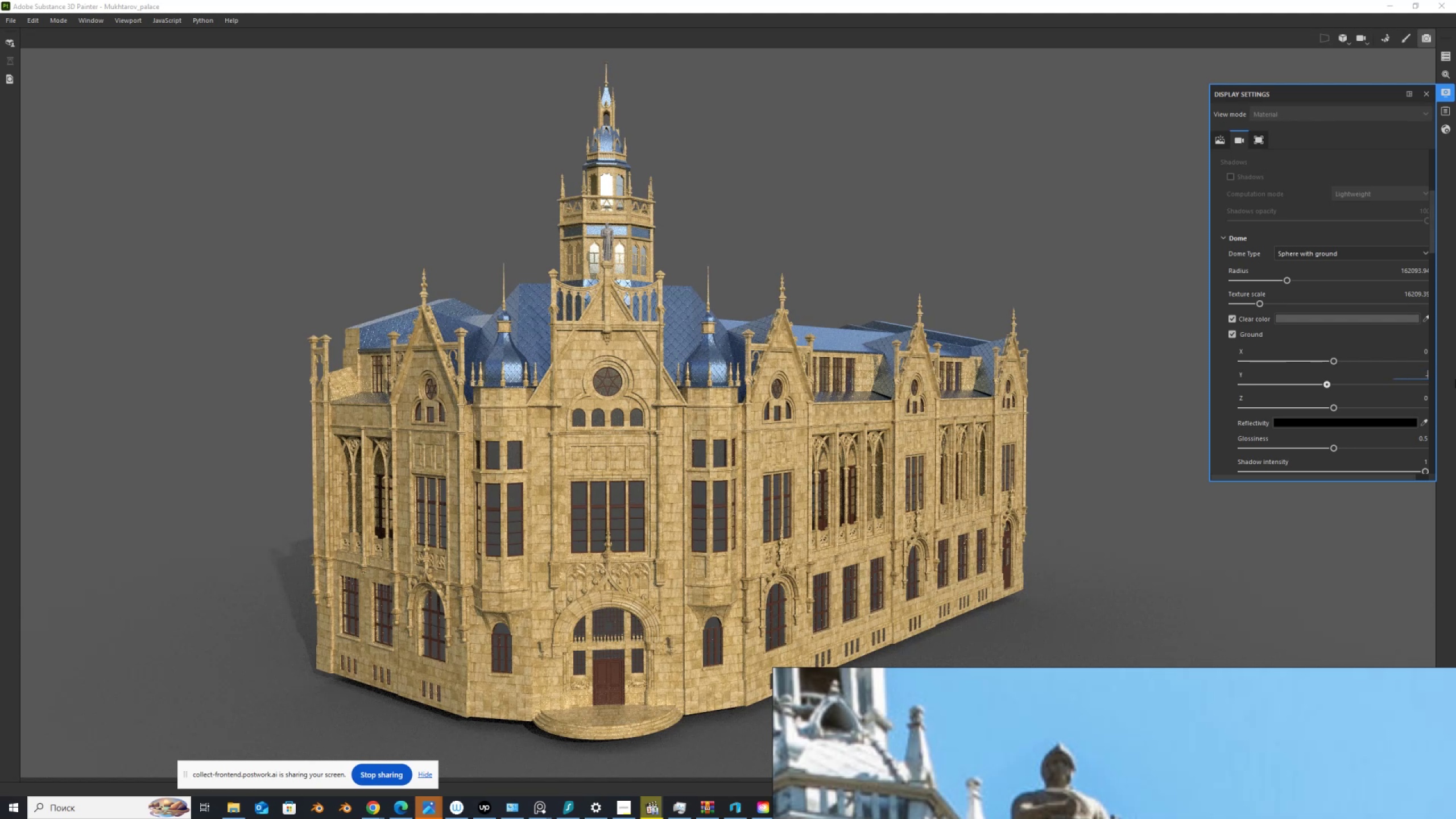 
key(Numpad2)
 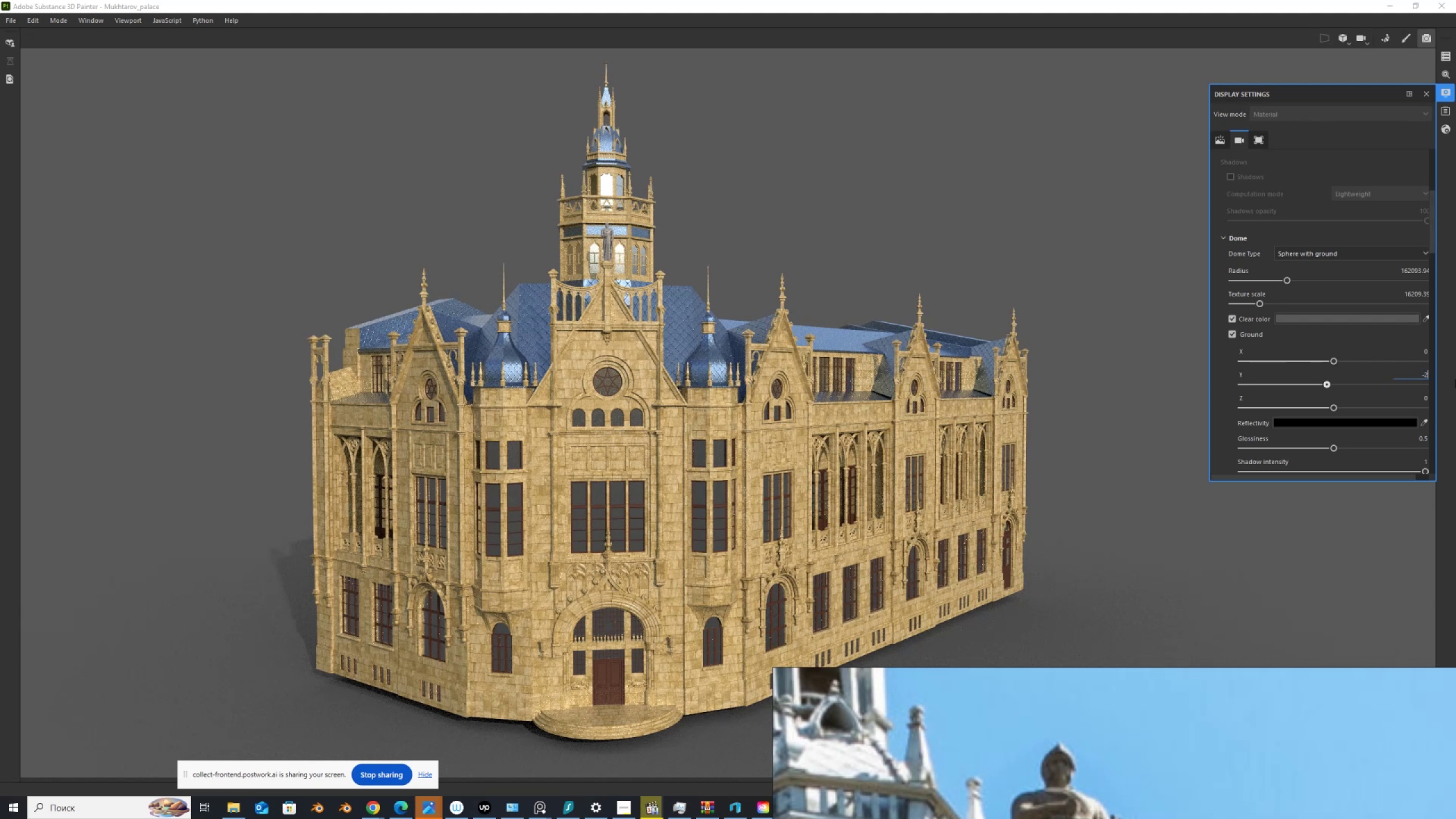 
key(Numpad3)
 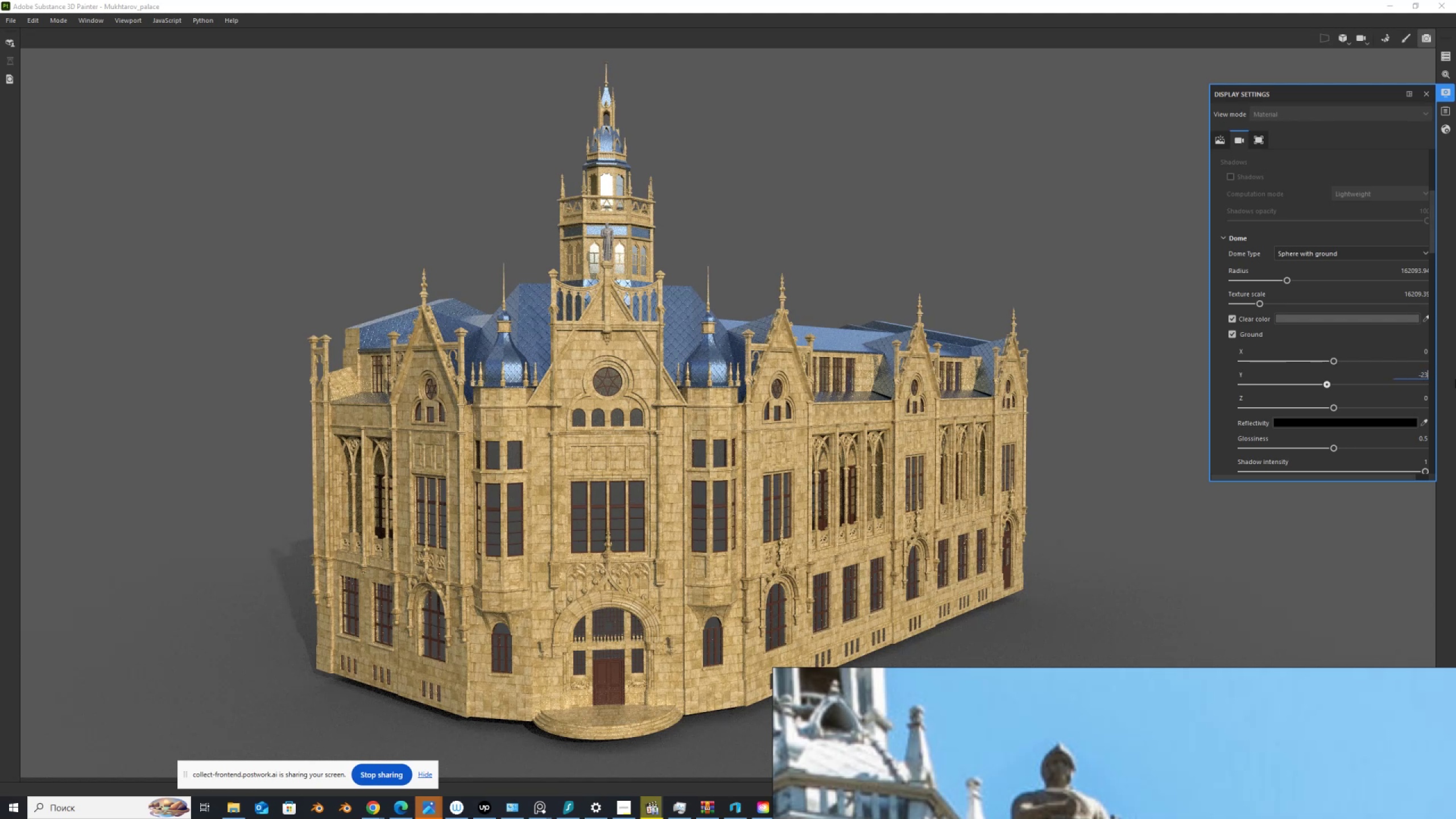 
key(Numpad0)
 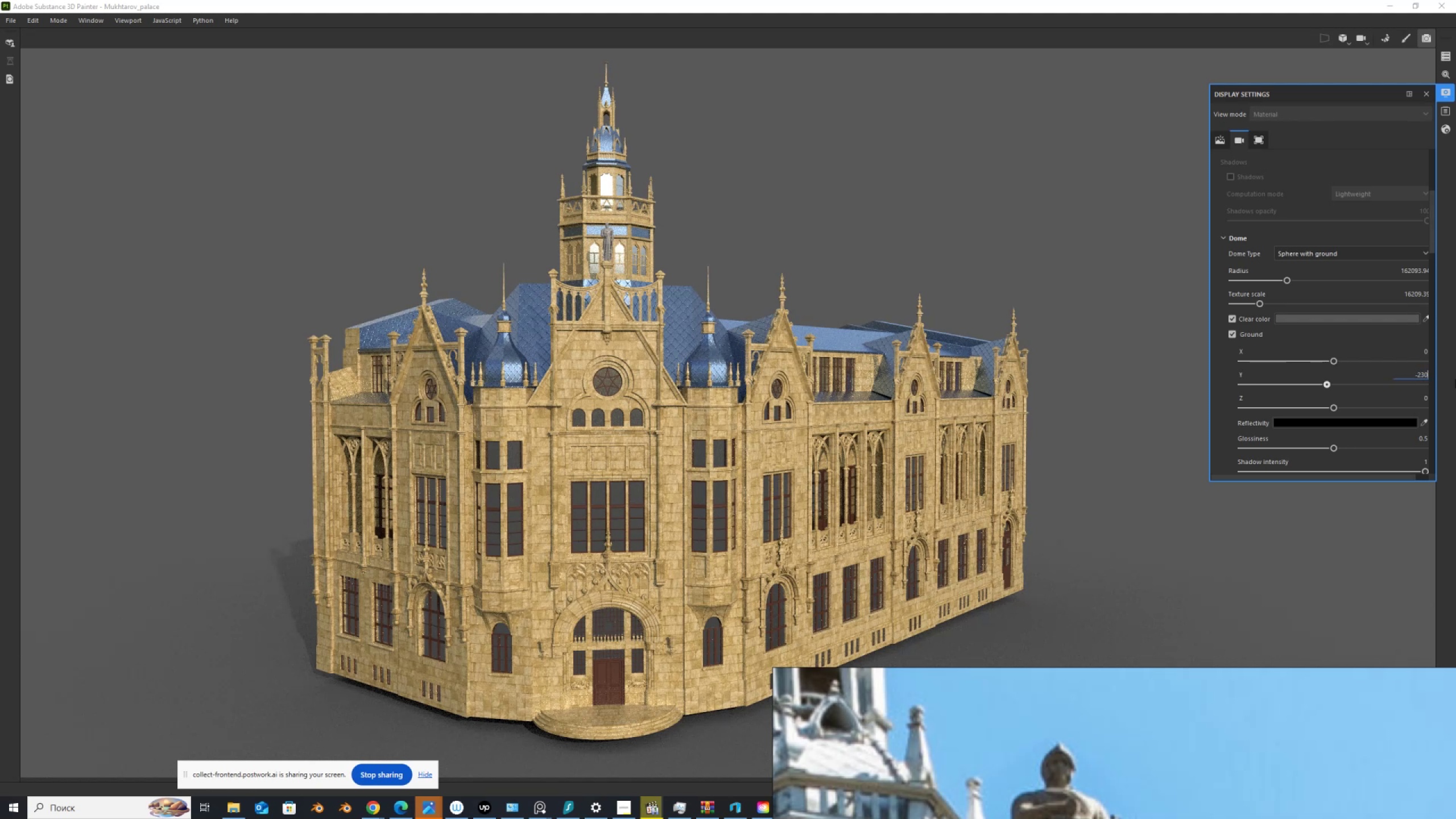 
key(Numpad0)
 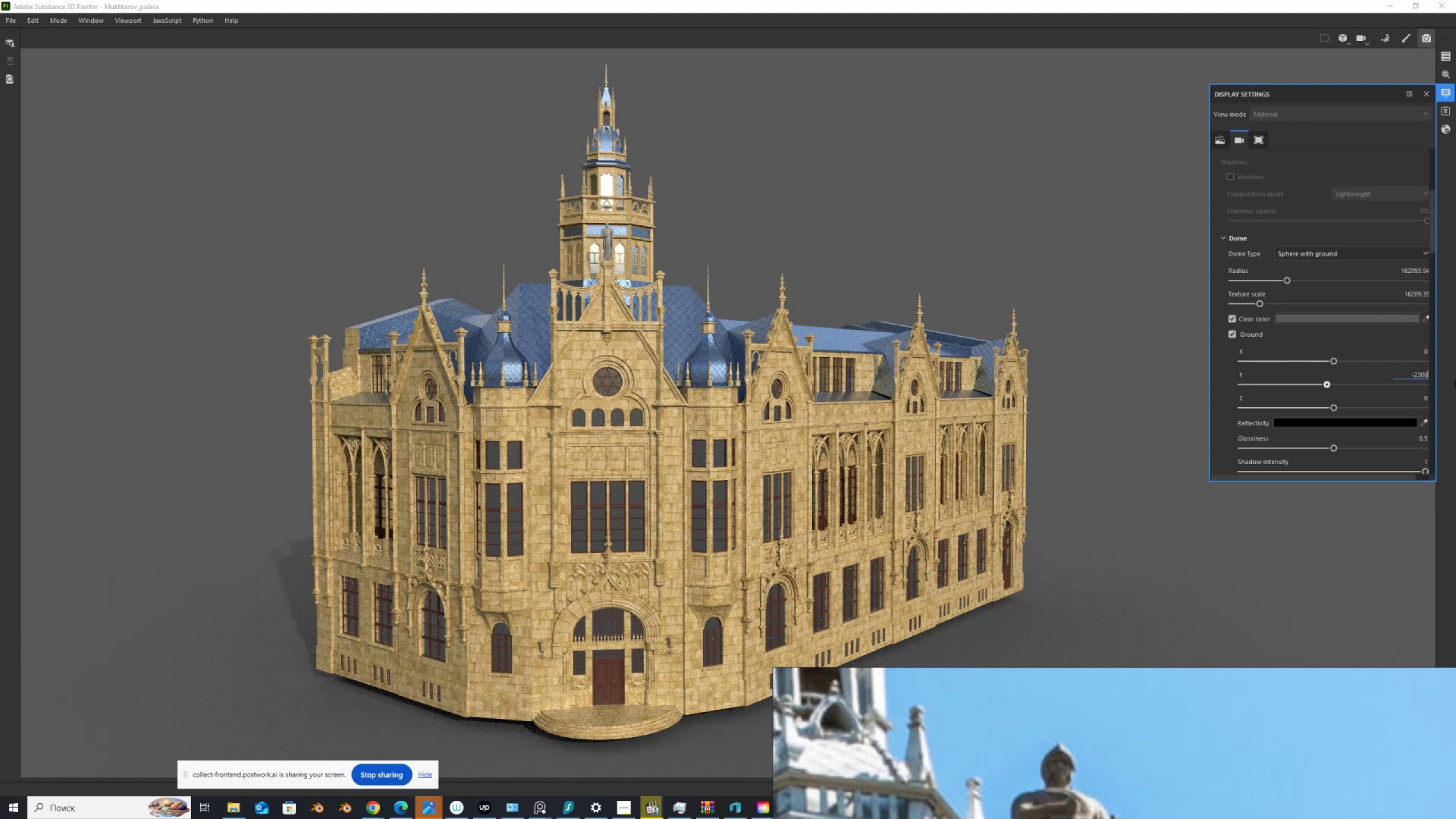 
key(NumpadEnter)
 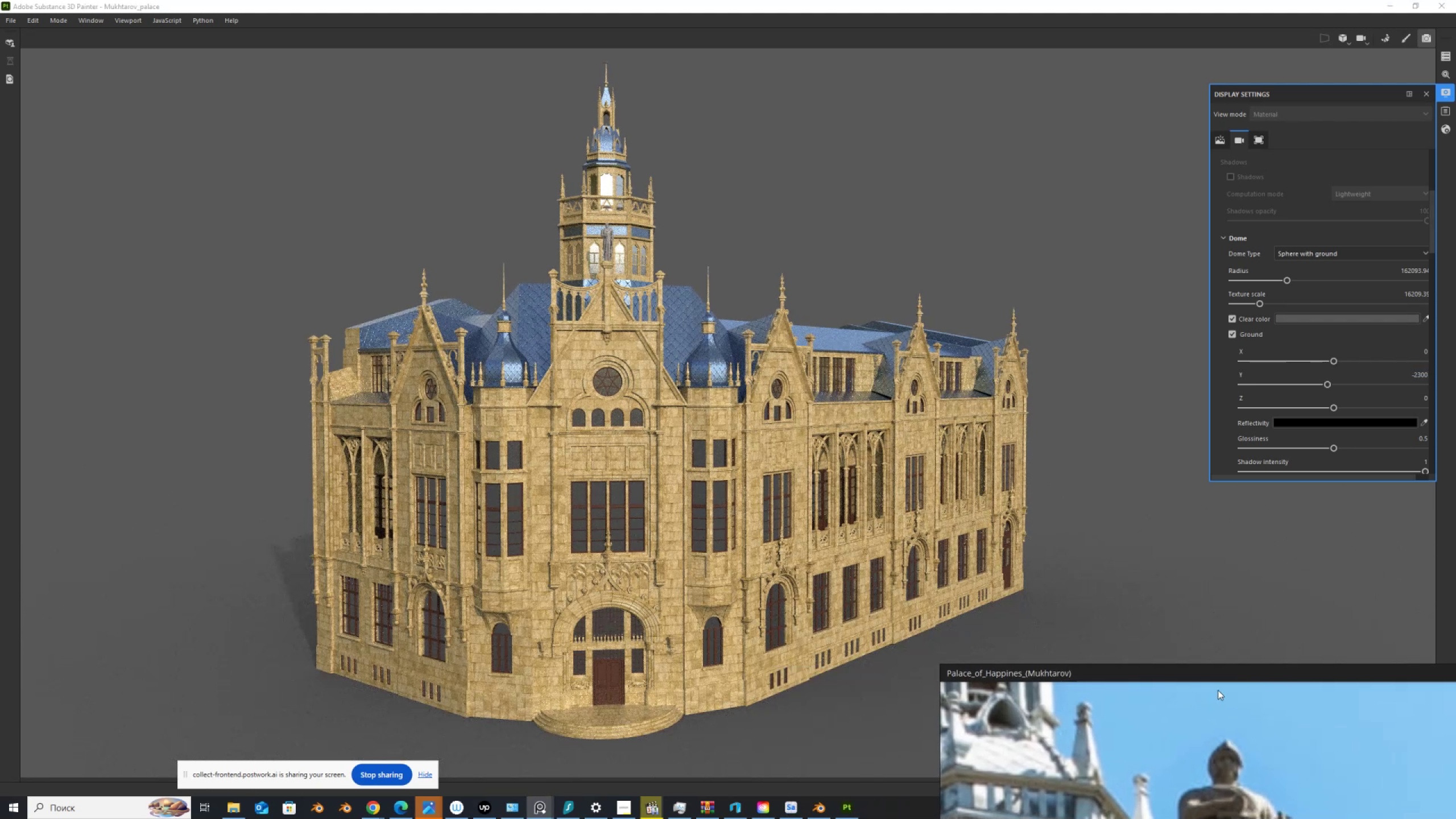 
left_click([1182, 652])
 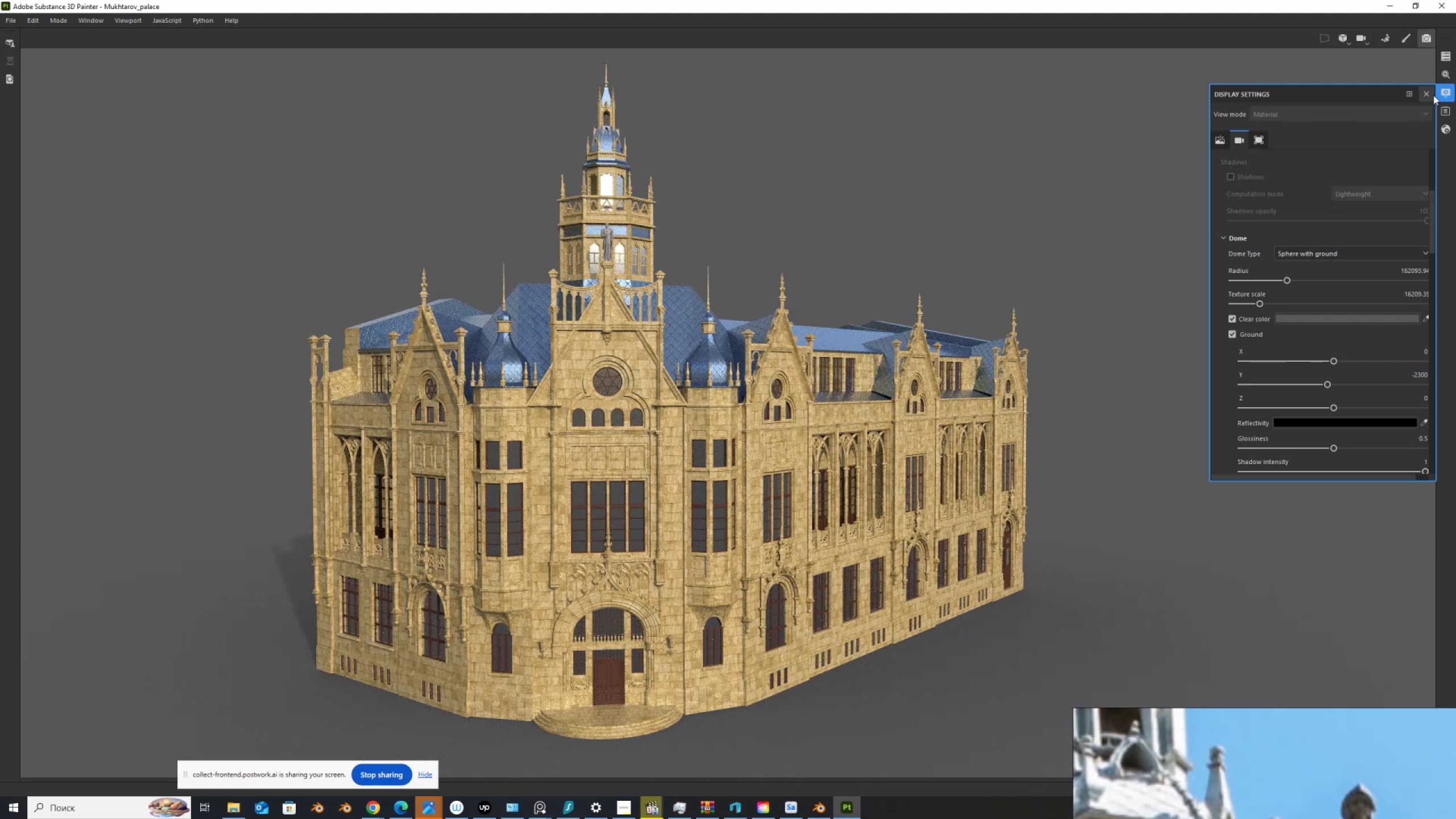 
left_click([1426, 92])
 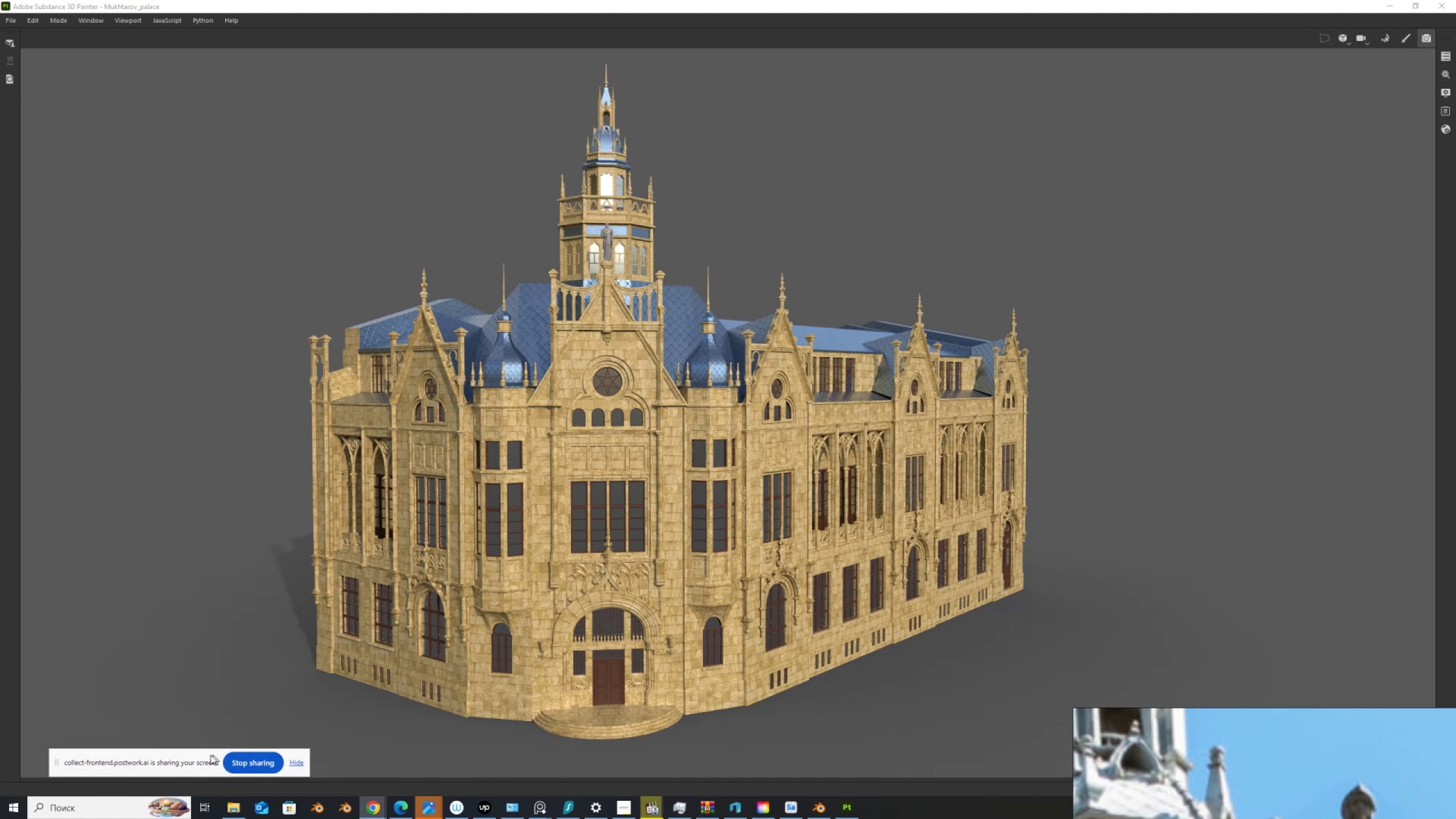 
wait(7.95)
 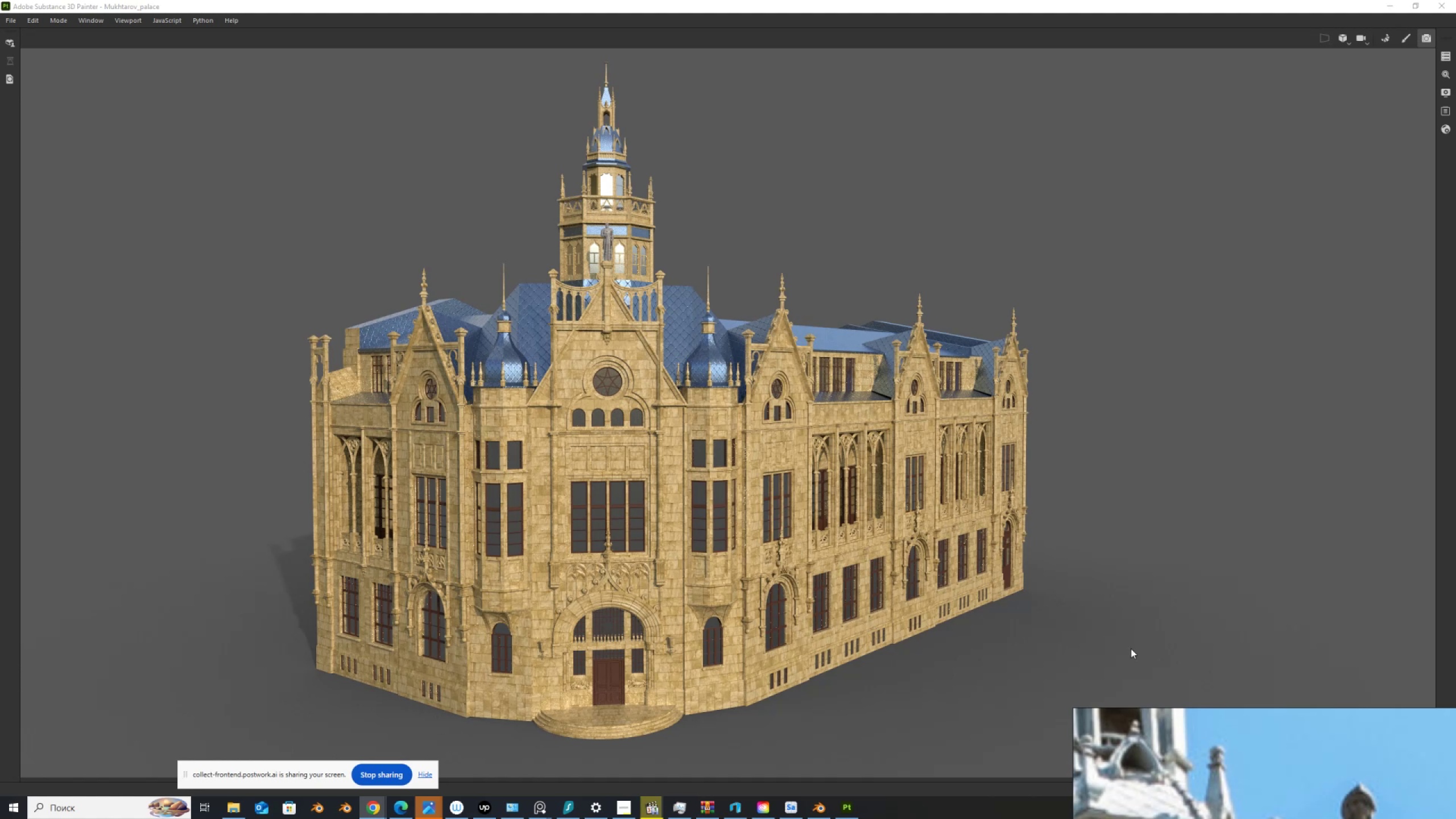 
mouse_move([1383, 730])
 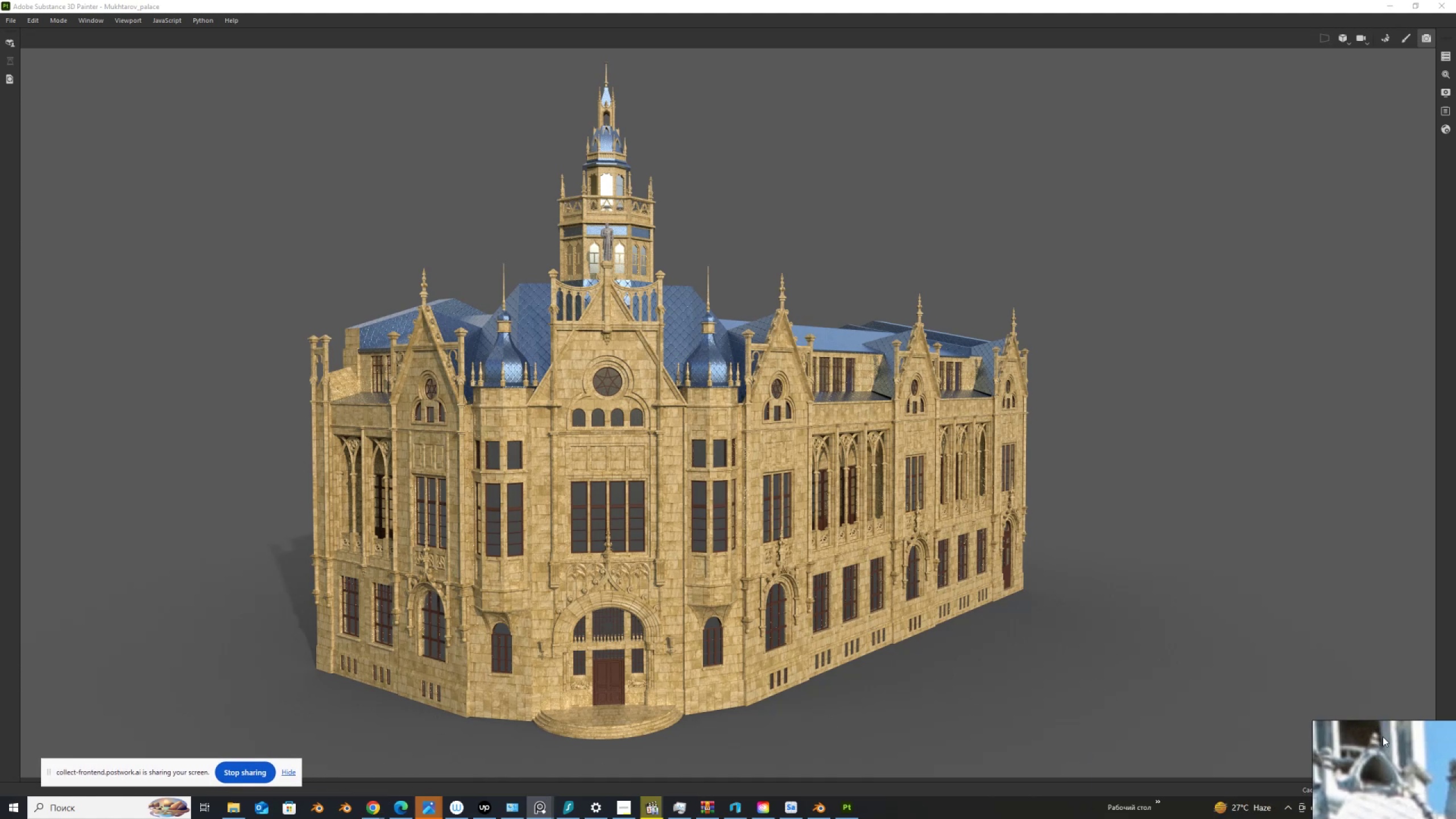 
key(PrintScreen)
 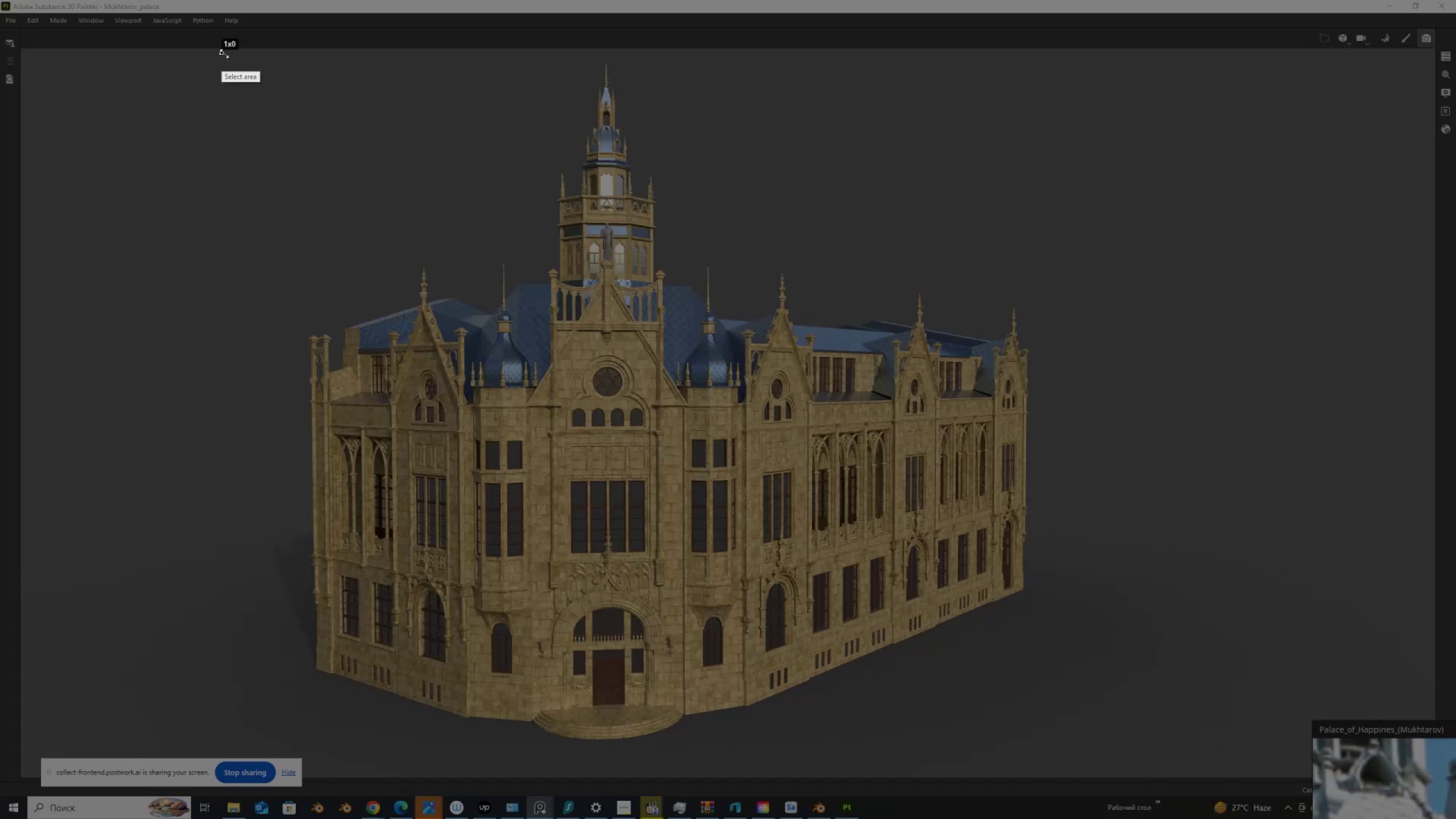 
mouse_move([1185, 746])
 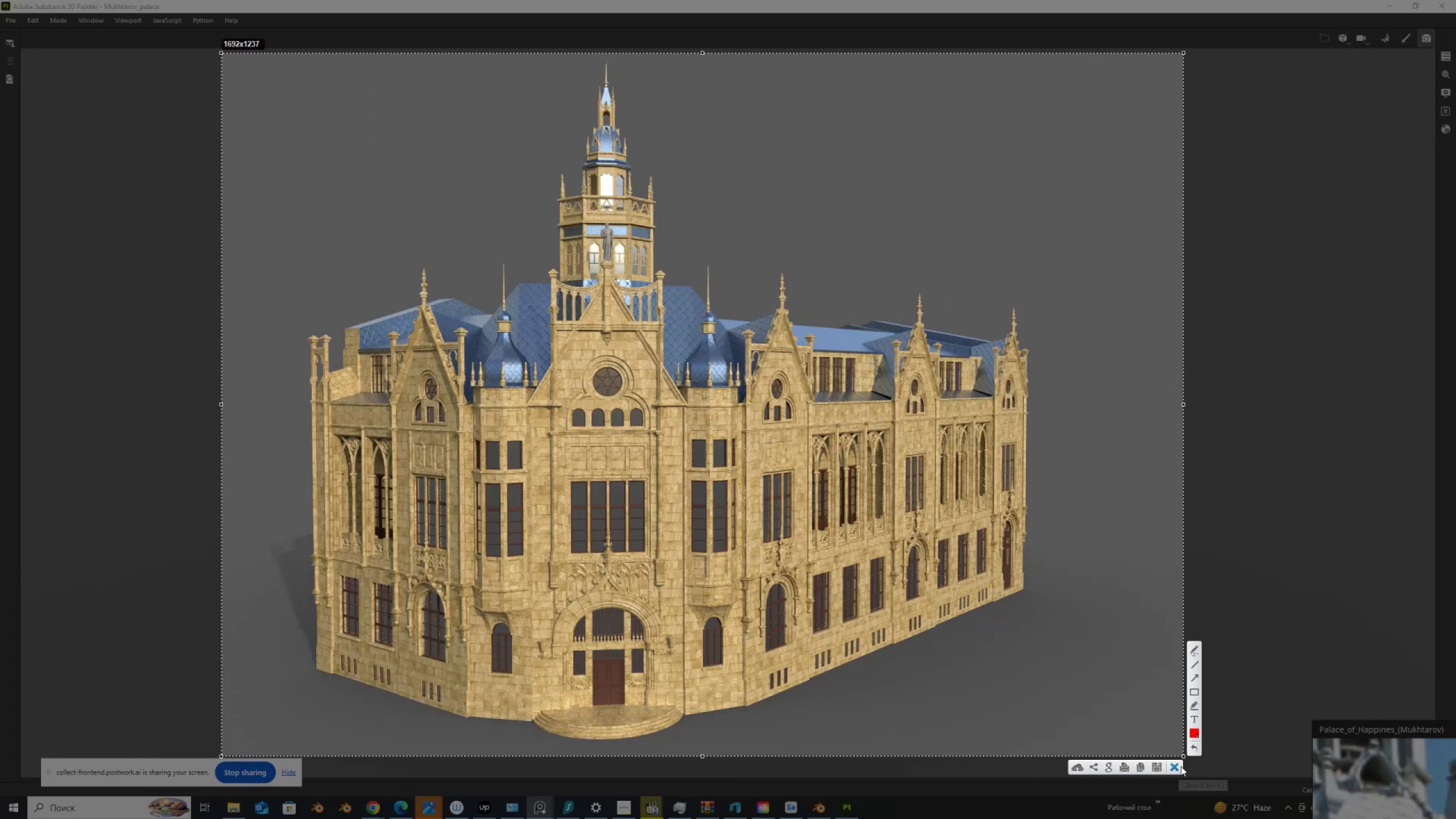 
left_click([1156, 767])
 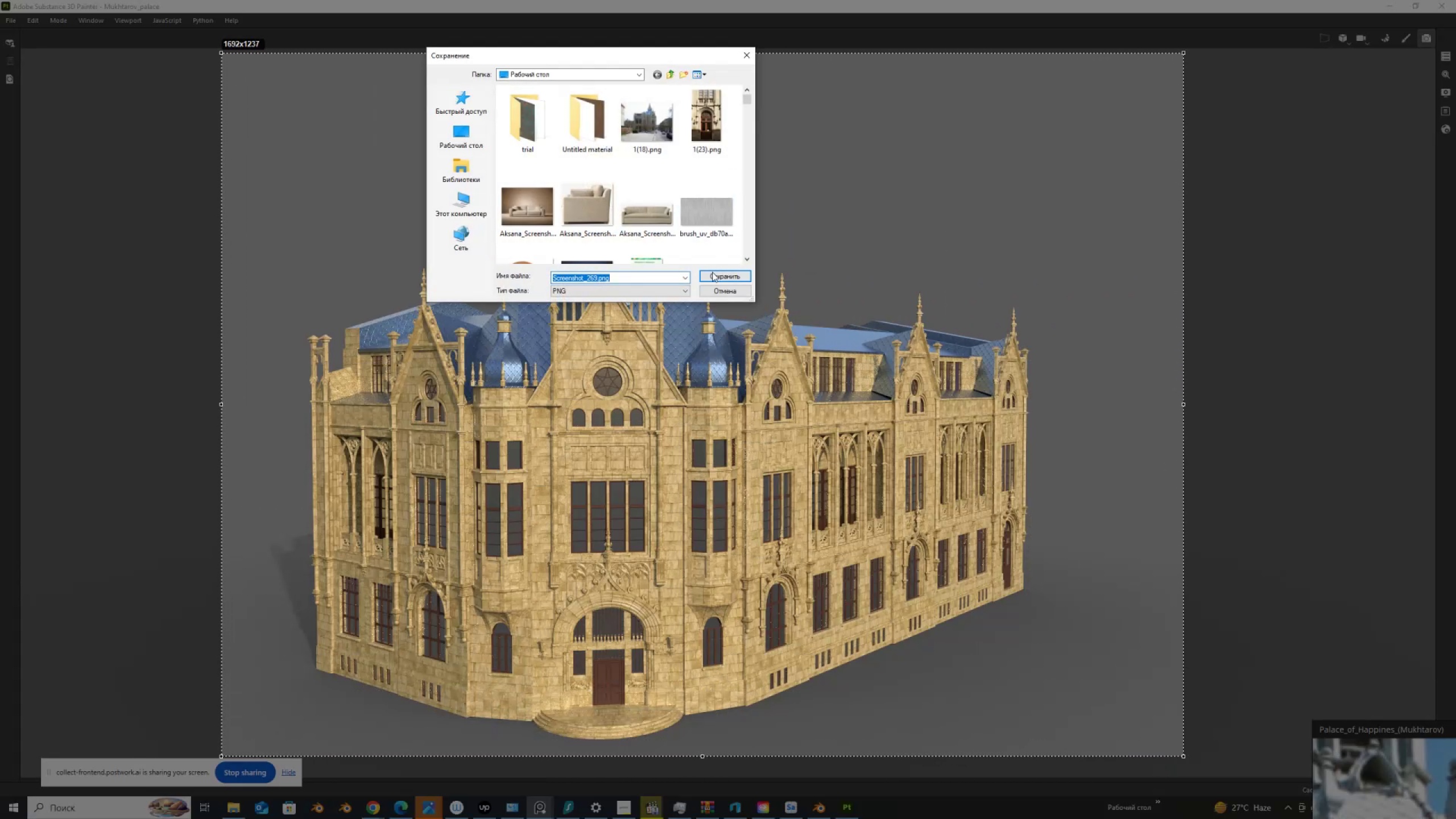 
left_click([716, 278])
 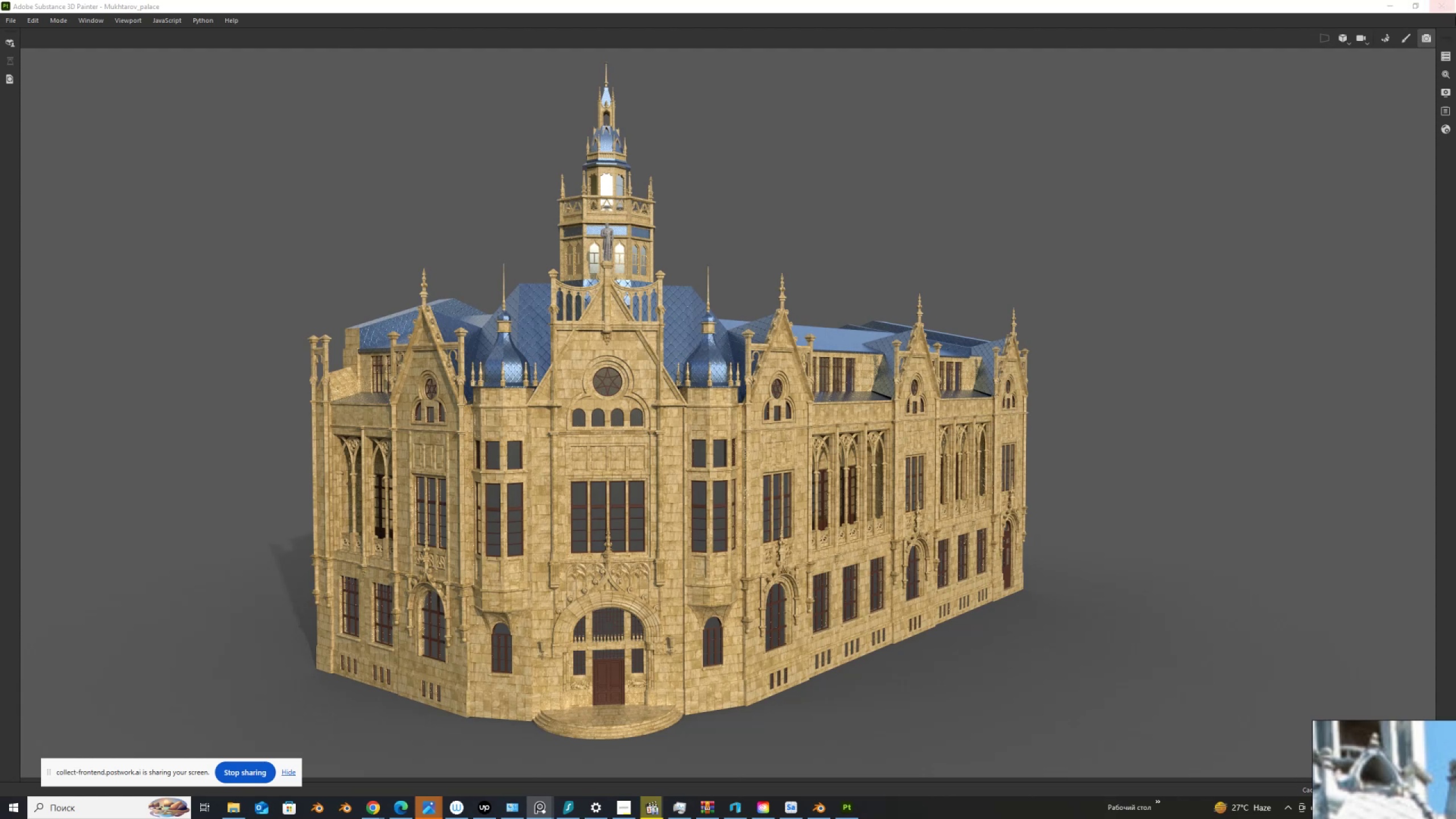 
left_click([1408, 40])
 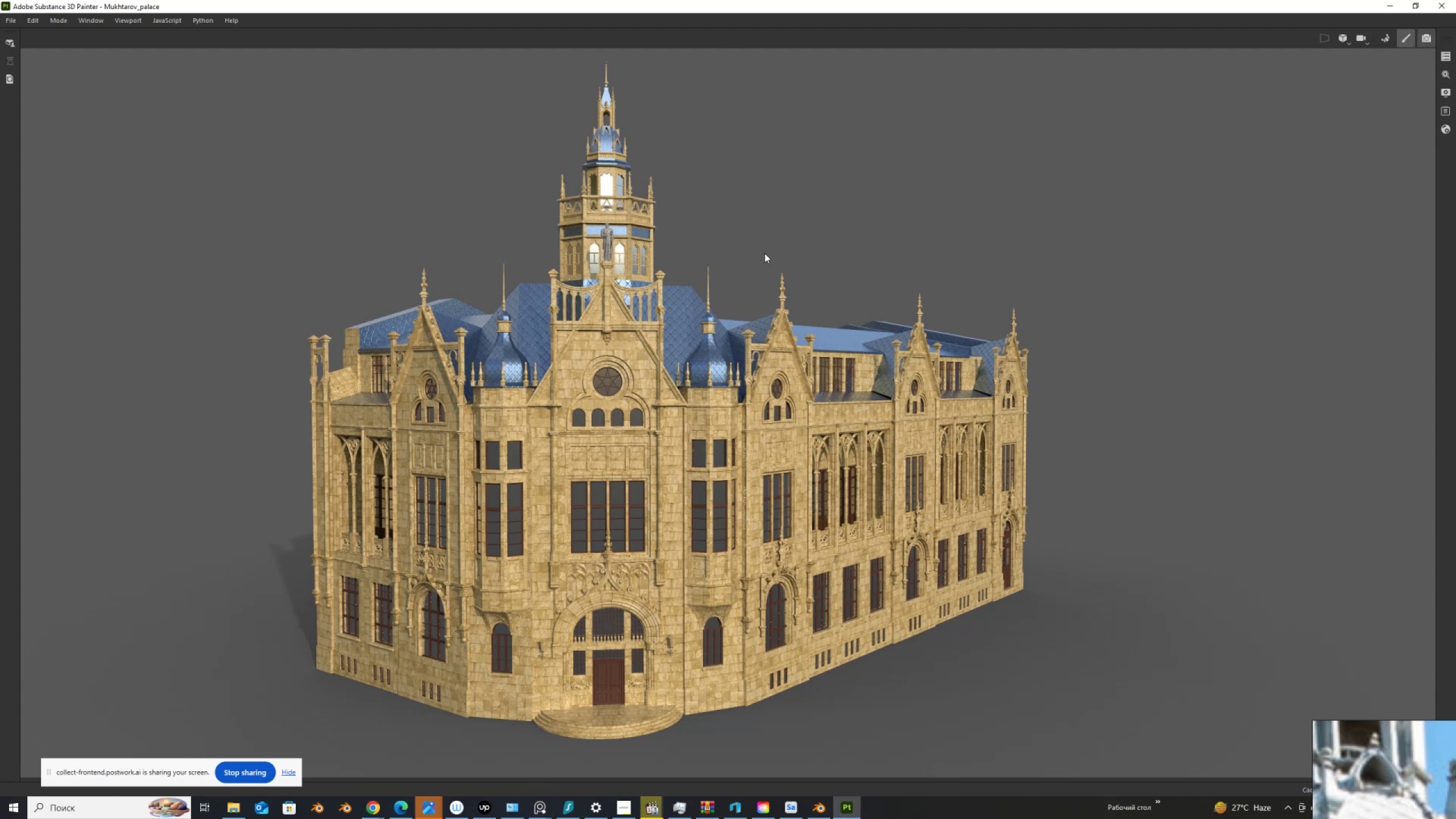 
wait(5.34)
 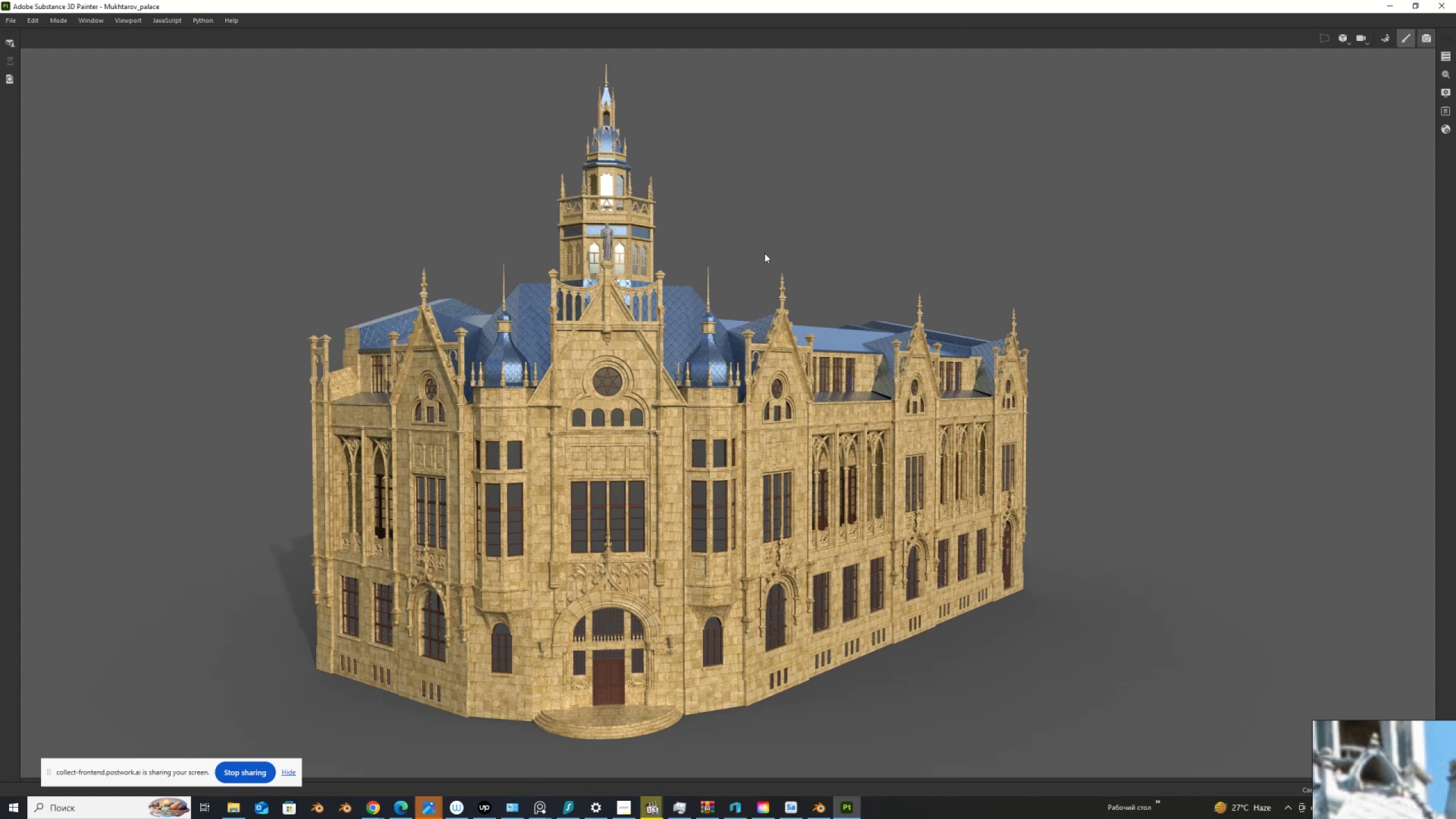 
key(Control+ControlLeft)
 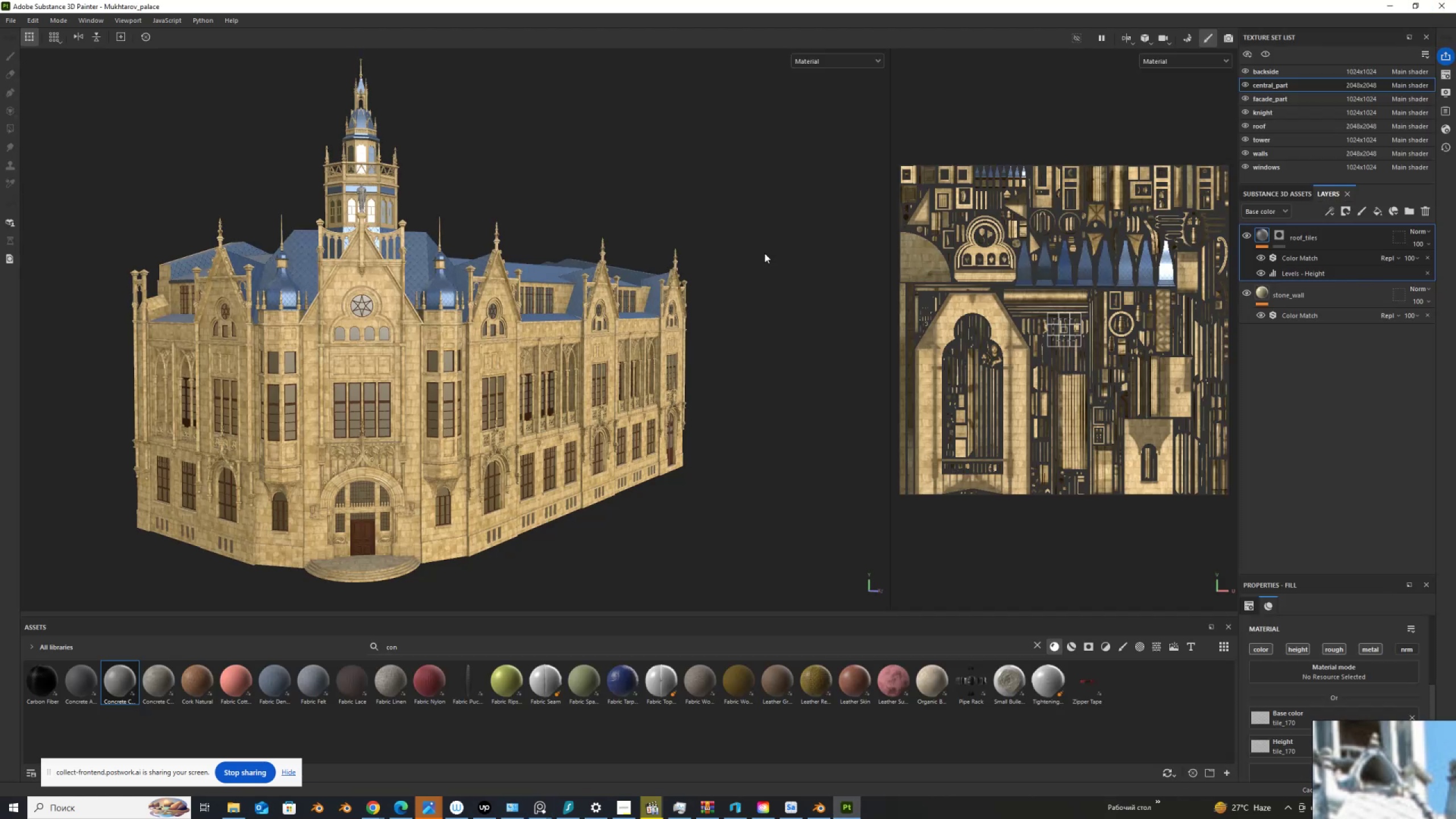 
key(Control+S)
 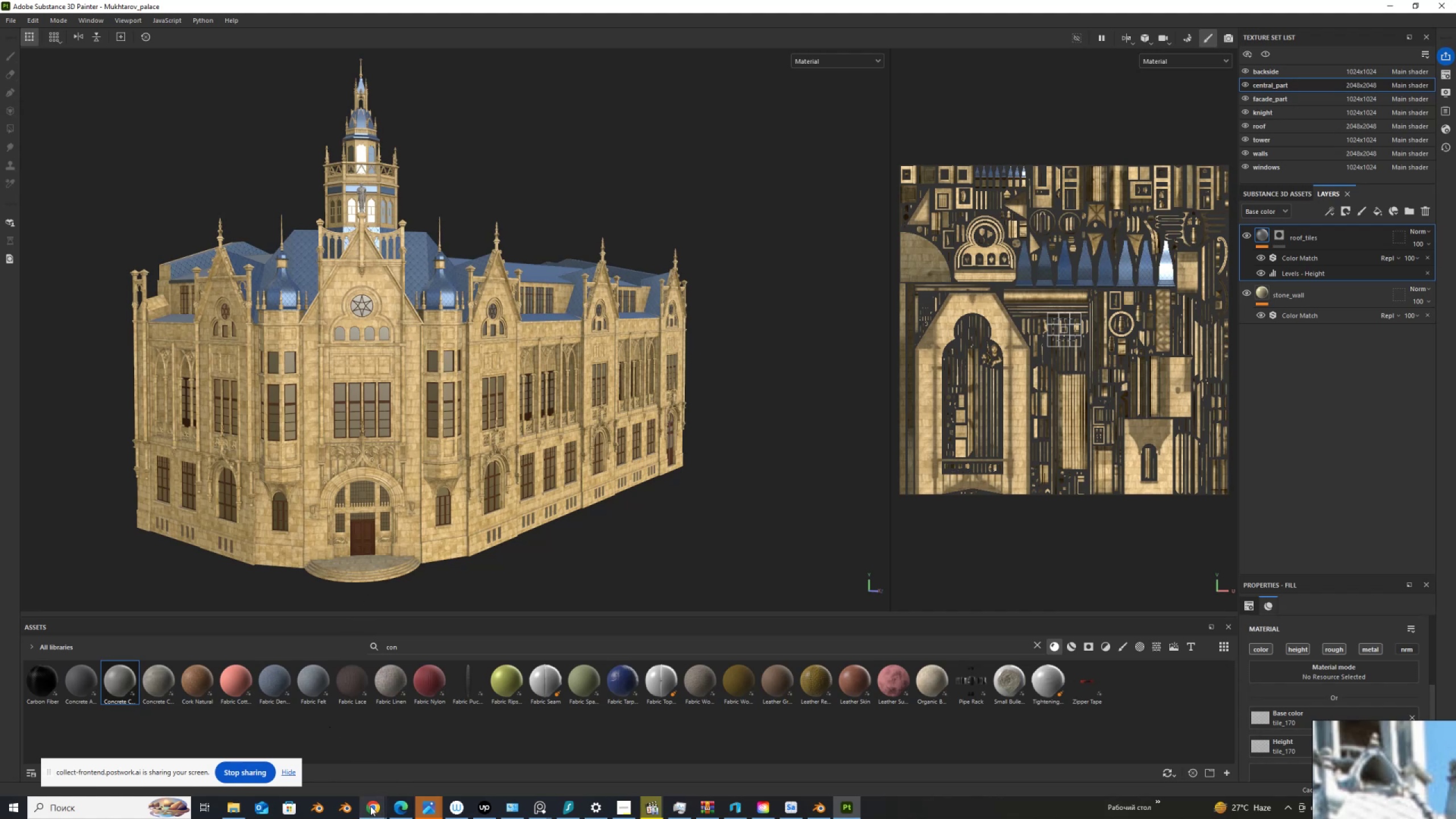 
left_click([373, 805])
 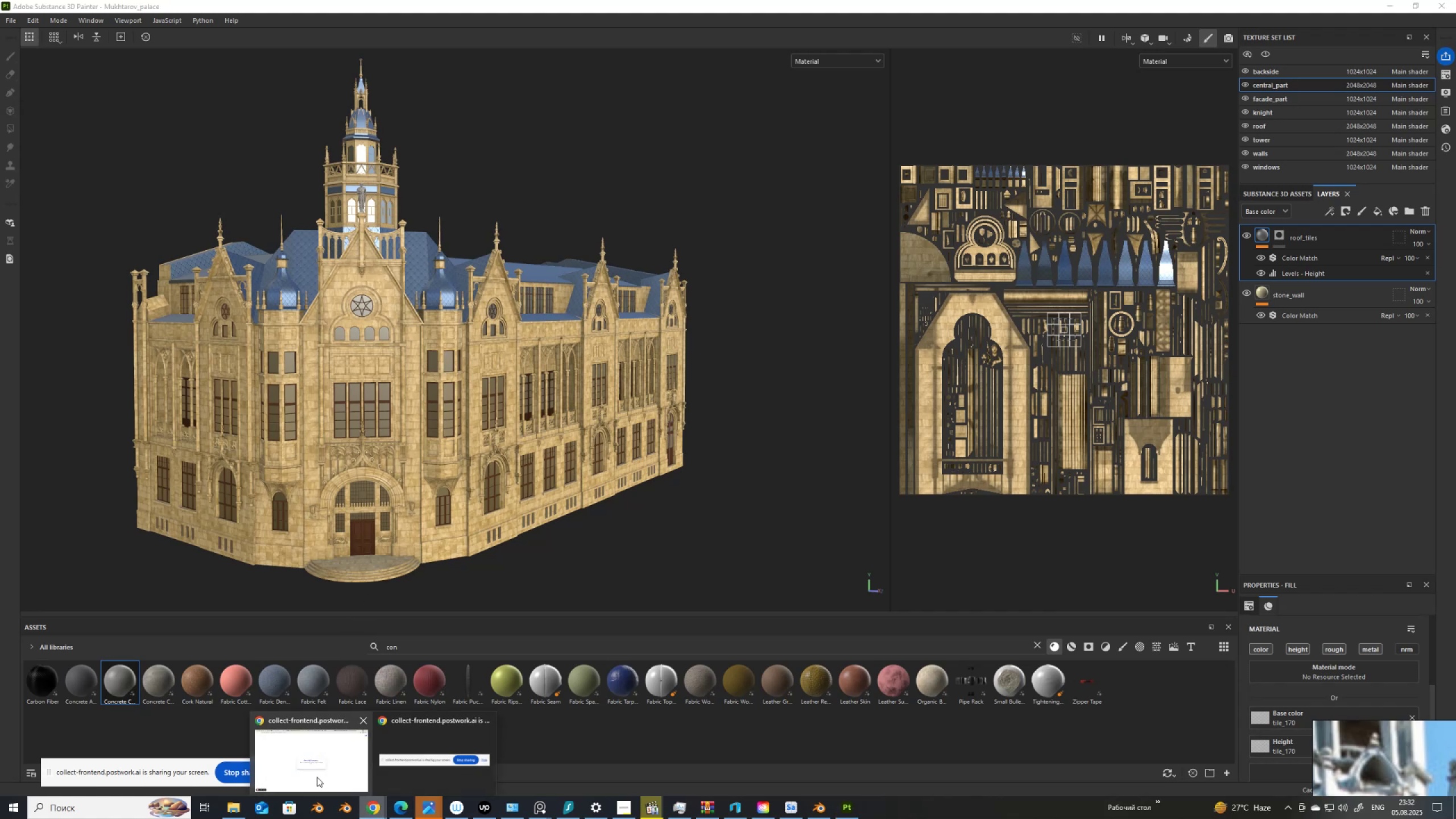 